 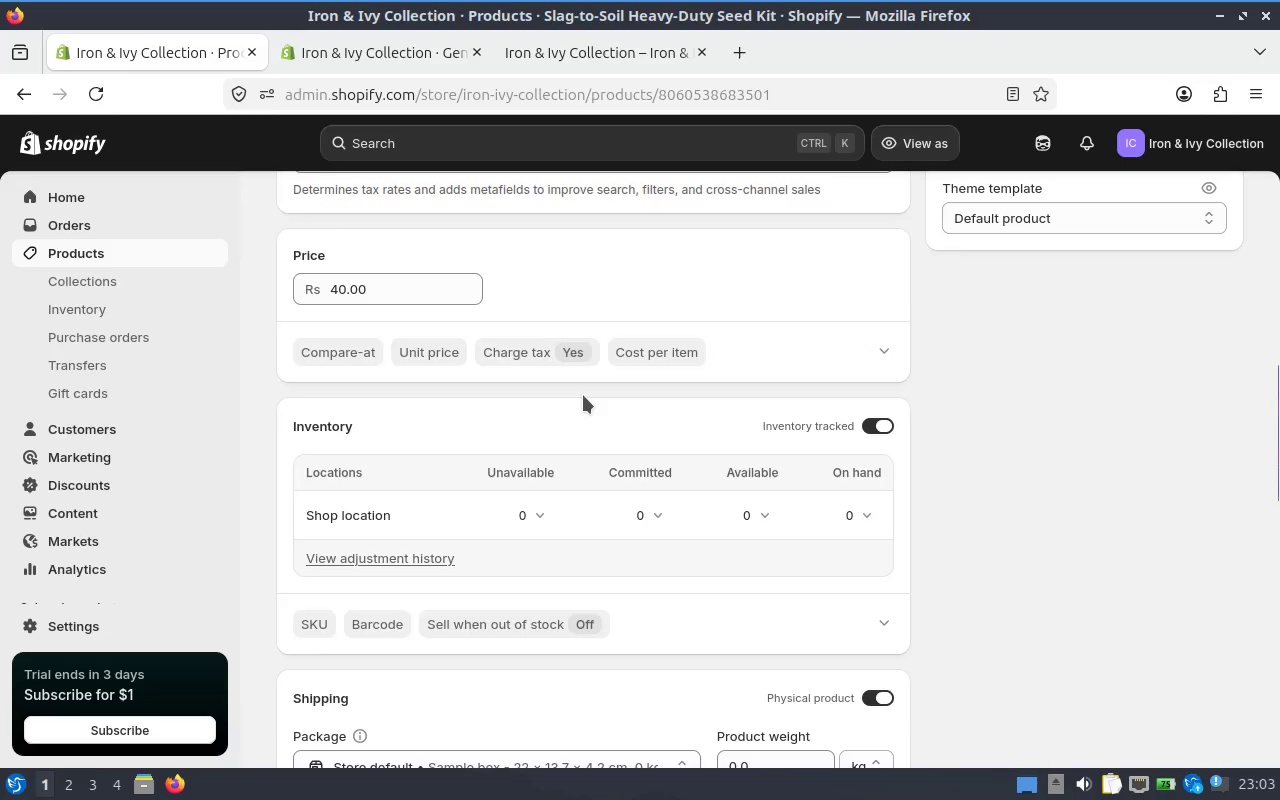 
scroll: coordinate [583, 373], scroll_direction: up, amount: 2.0
 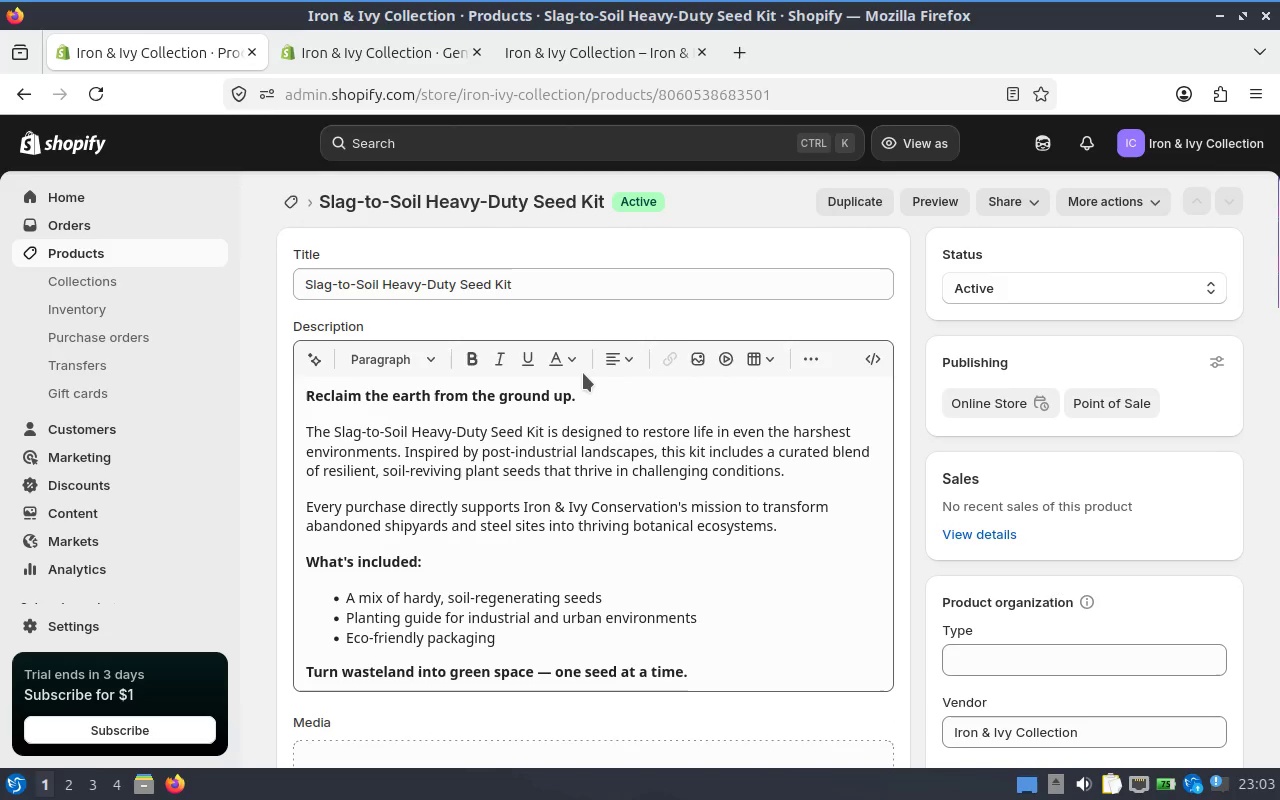 
scroll: coordinate [640, 400], scroll_direction: down, amount: 2.0
 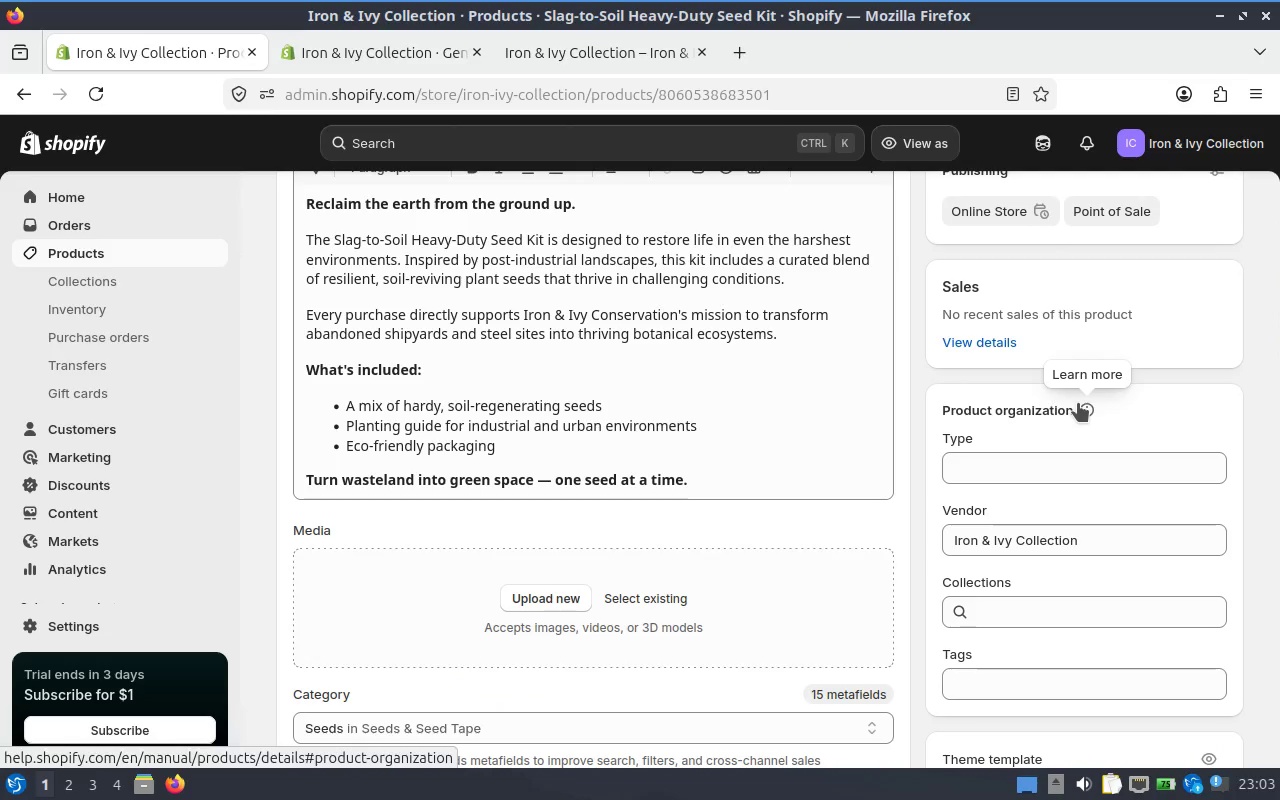 
left_click([1078, 403])
 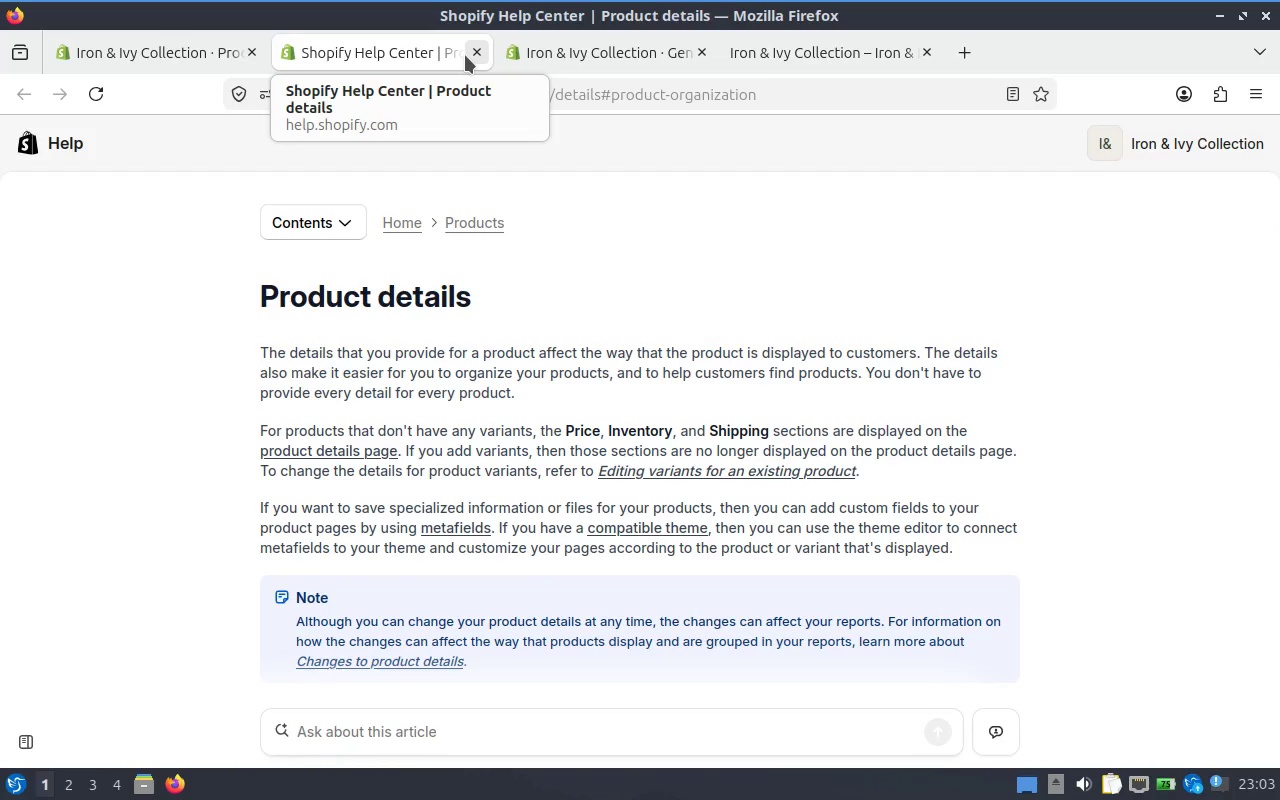 
wait(11.82)
 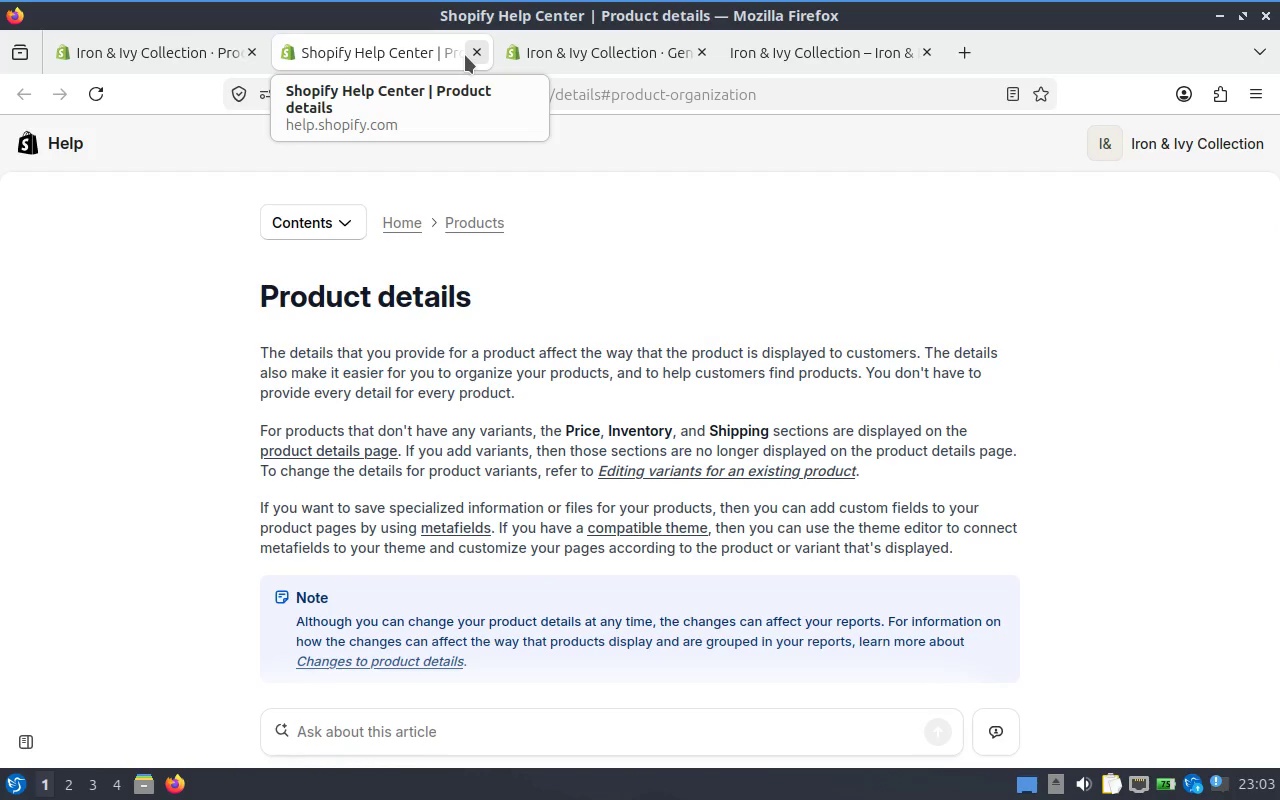 
left_click([494, 88])
 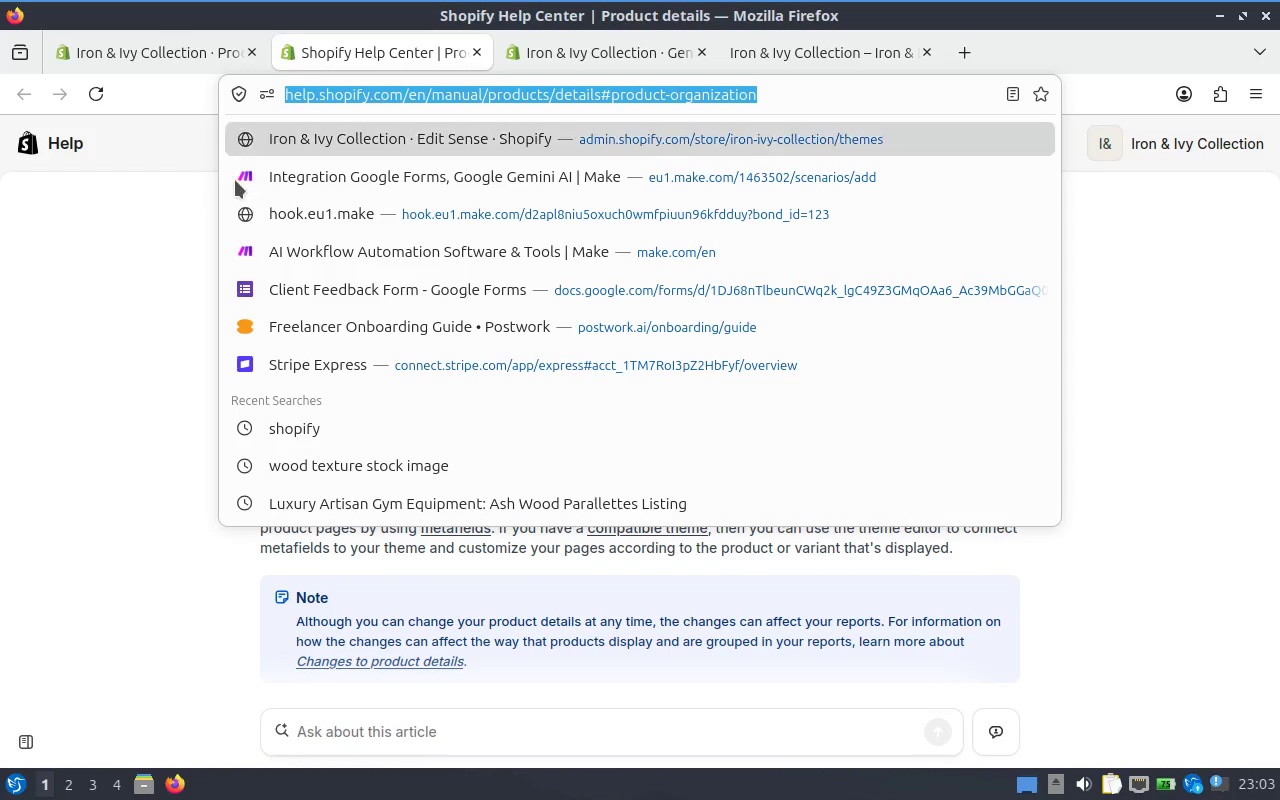 
left_click([110, 266])
 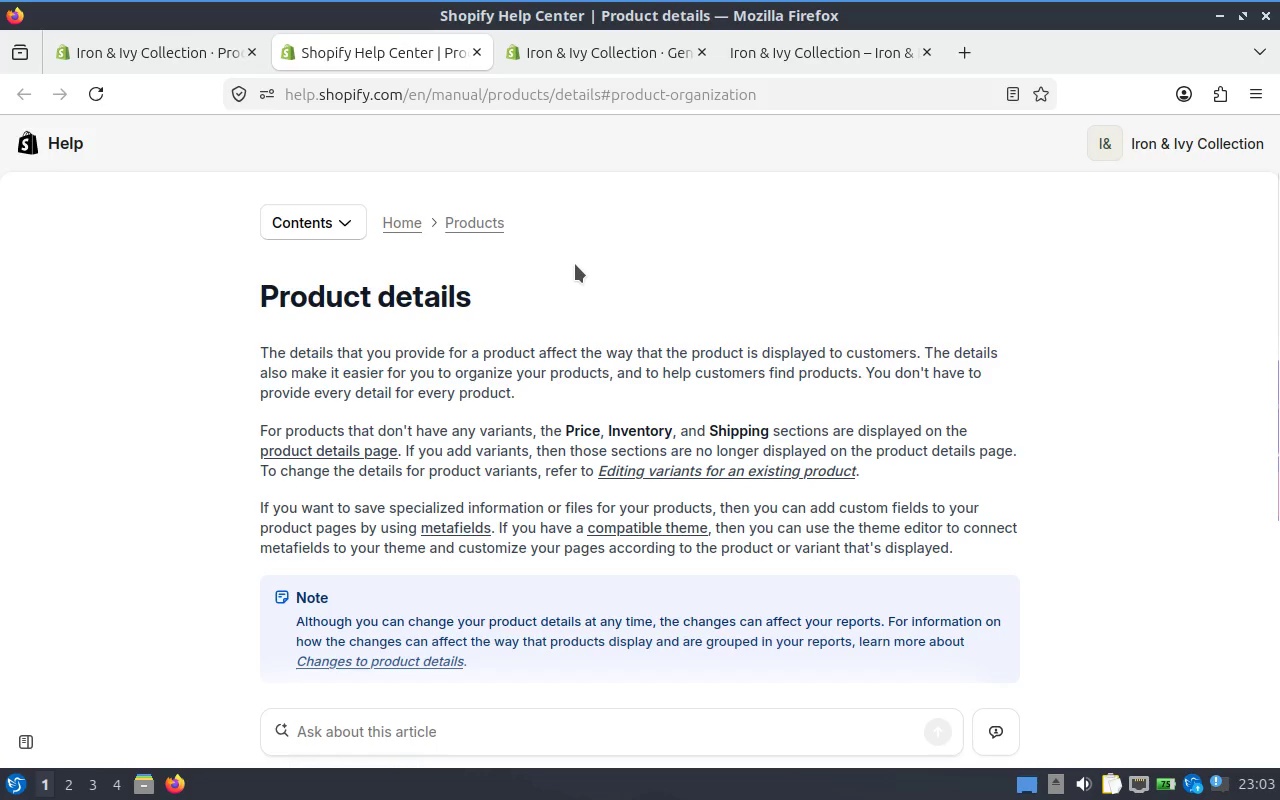 
scroll: coordinate [575, 264], scroll_direction: down, amount: 2.0
 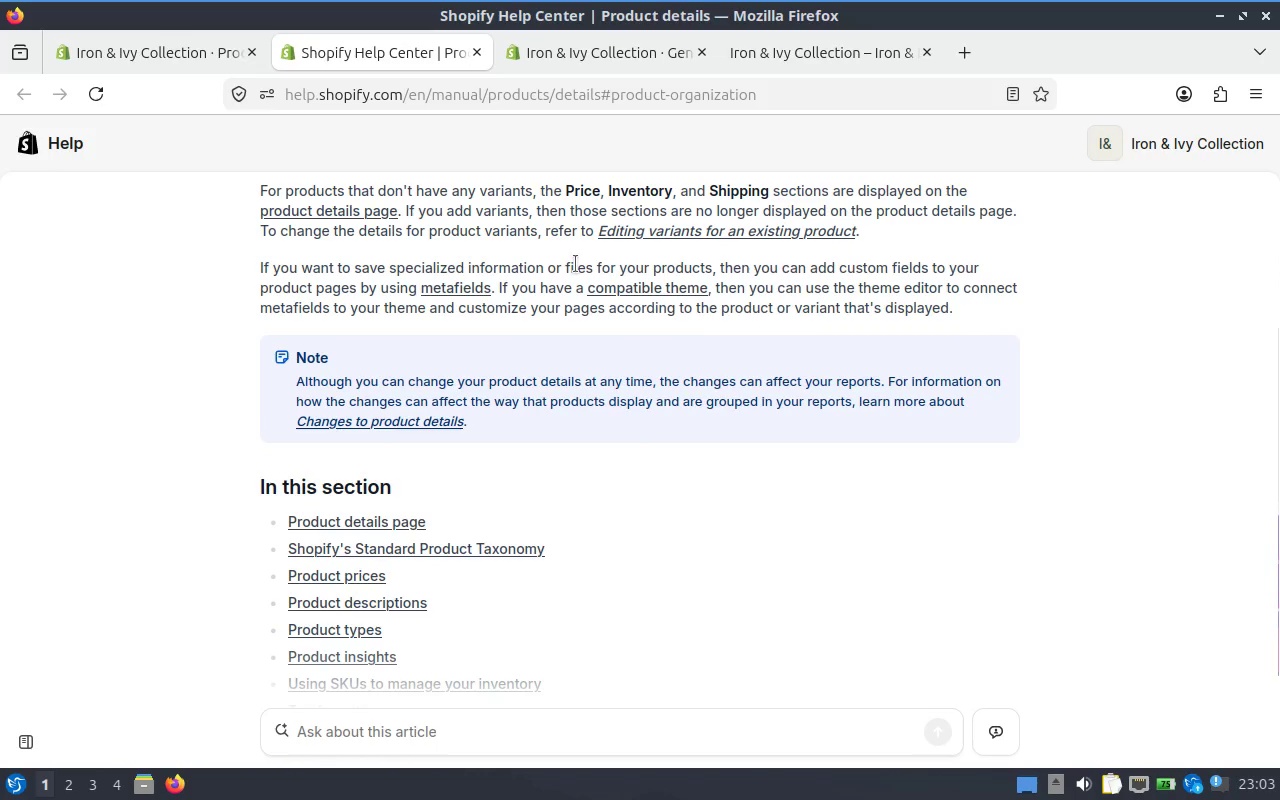 
scroll: coordinate [575, 264], scroll_direction: up, amount: 1.0
 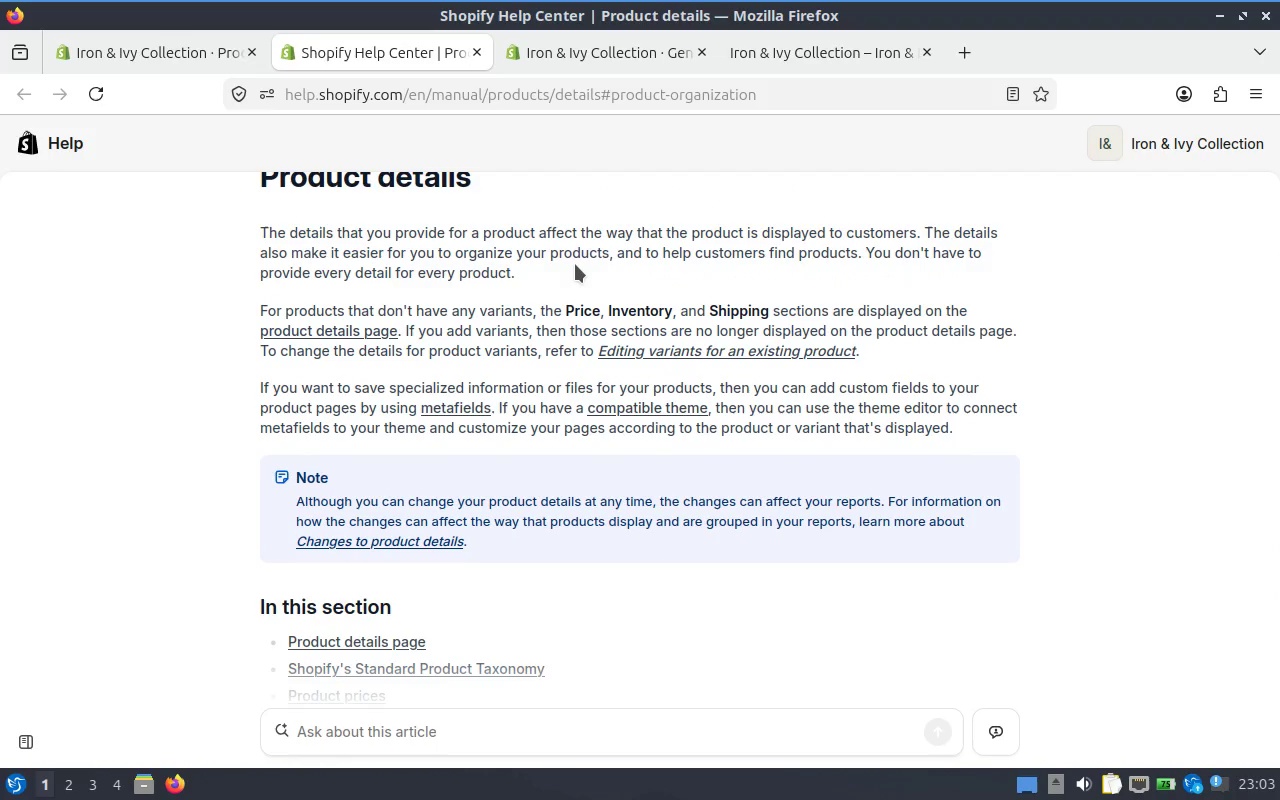 
scroll: coordinate [575, 264], scroll_direction: down, amount: 3.0
 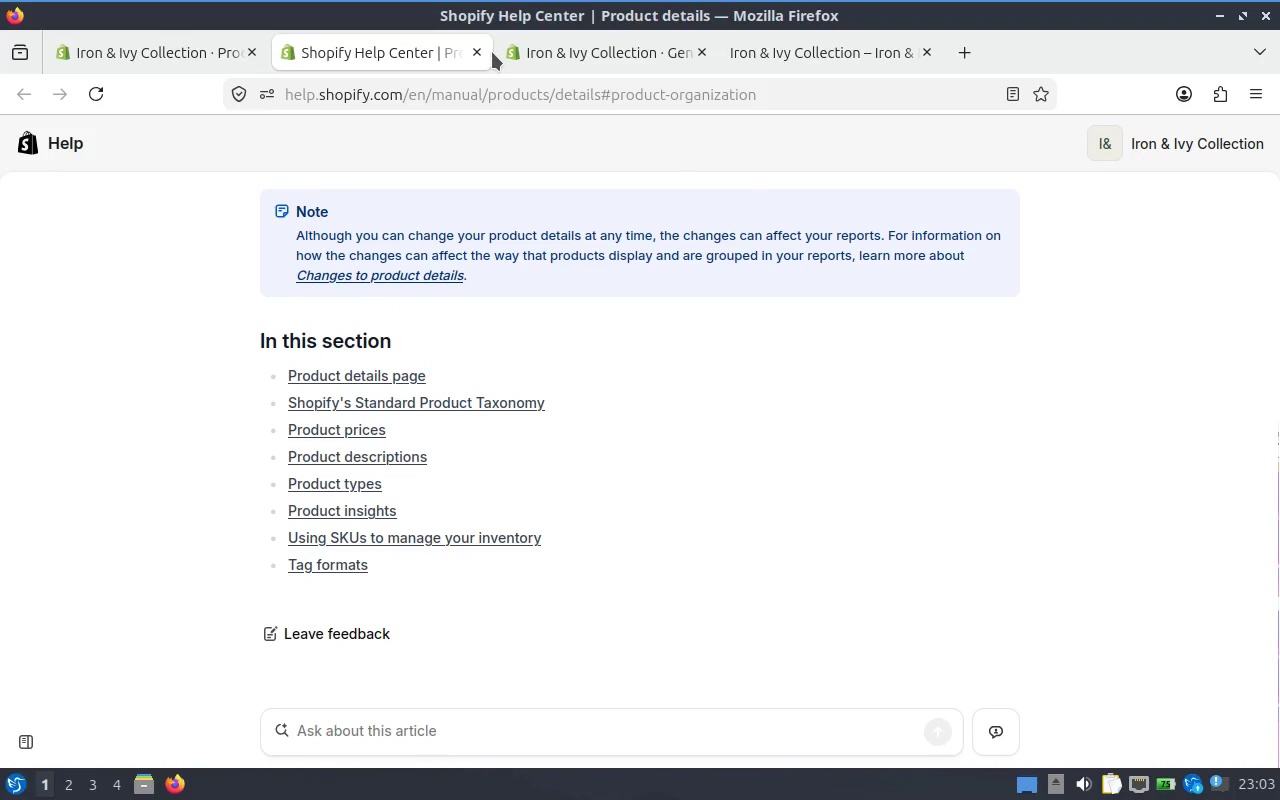 
left_click([485, 52])
 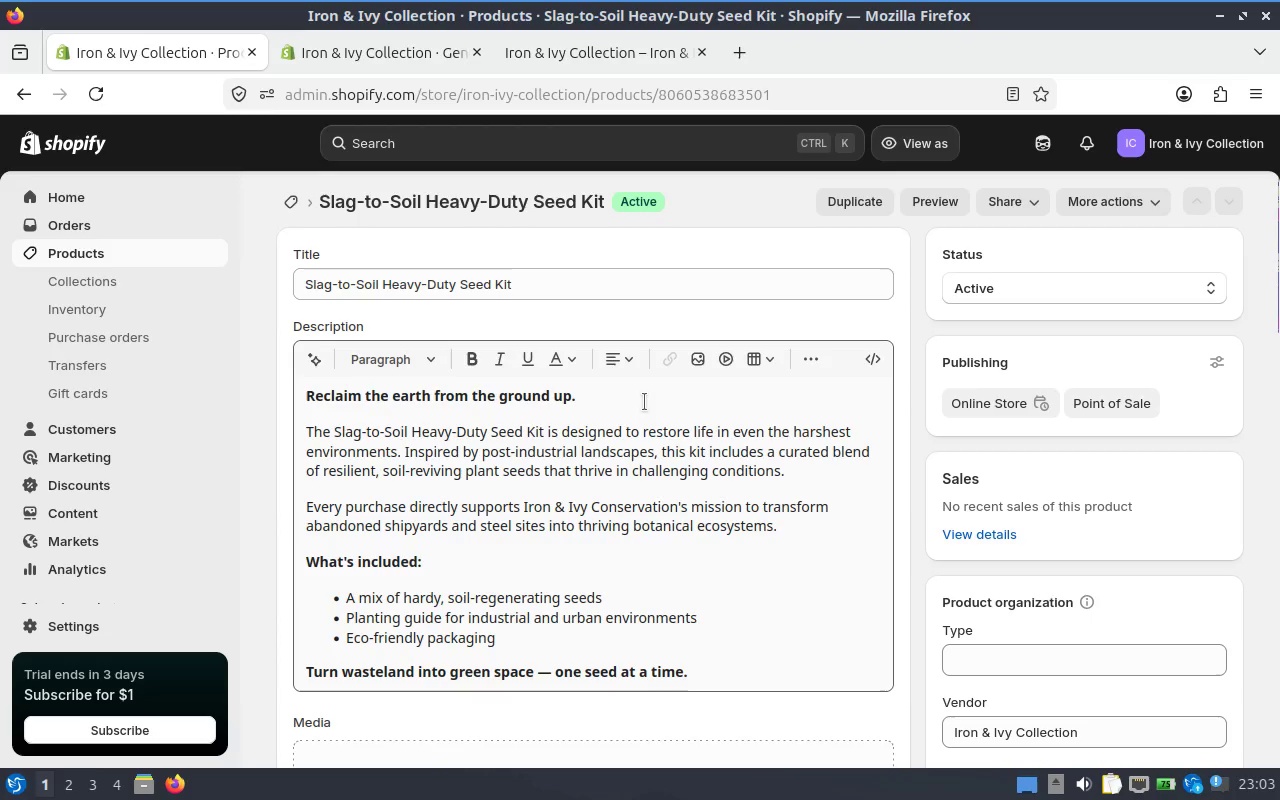 
scroll: coordinate [644, 402], scroll_direction: down, amount: 2.0
 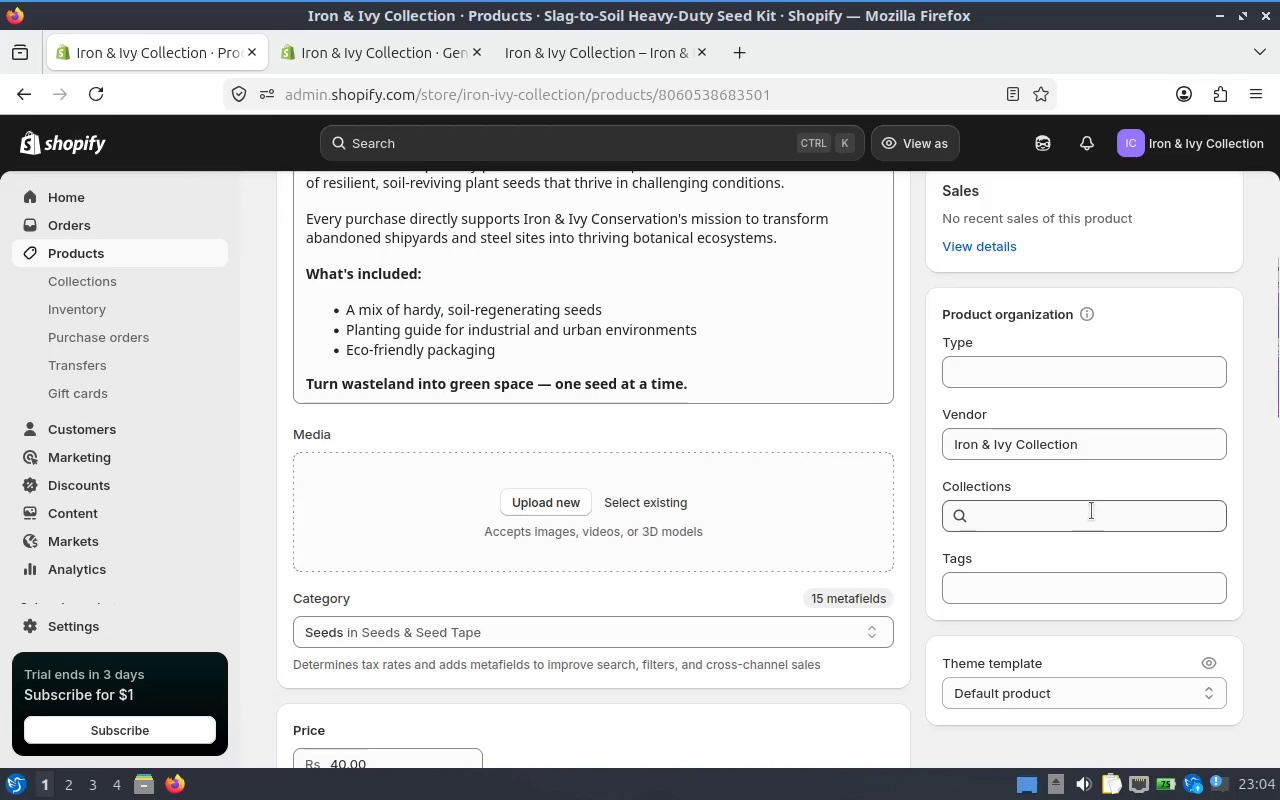 
left_click([1079, 506])
 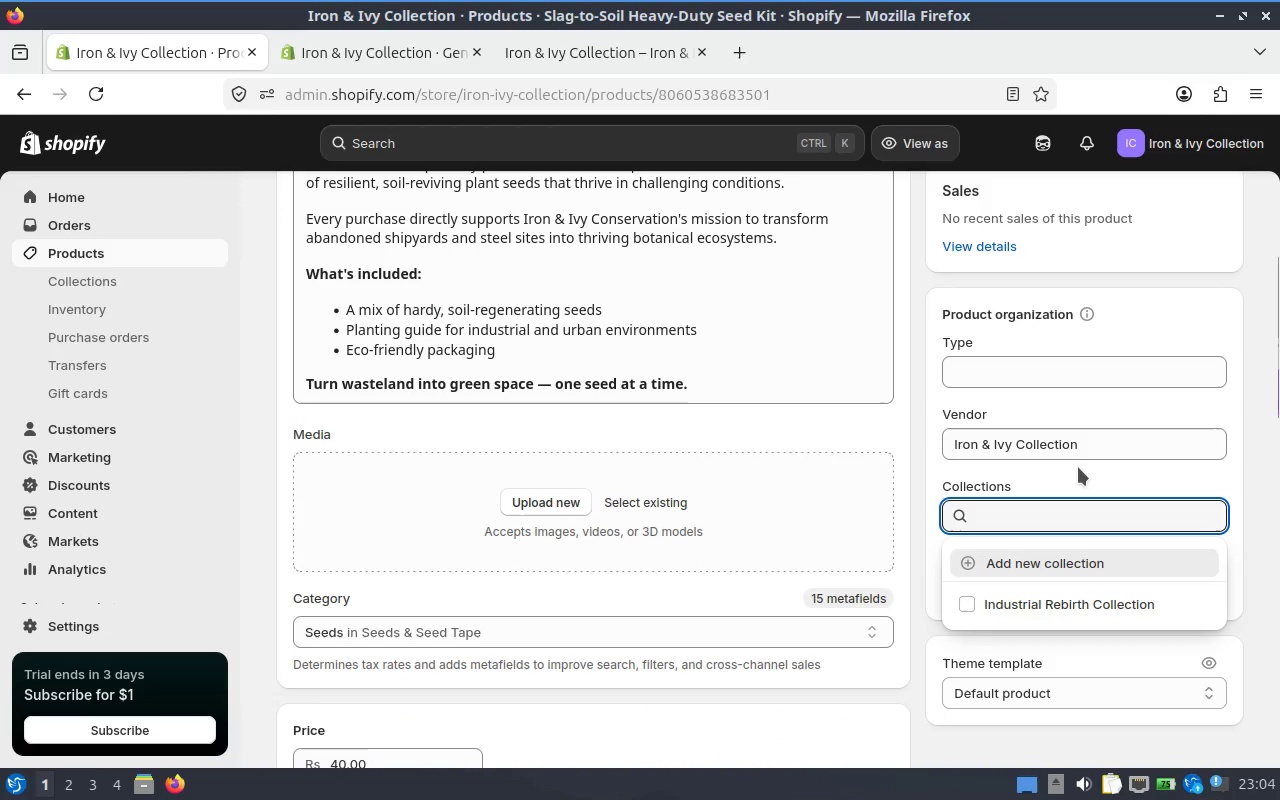 
left_click([1078, 467])
 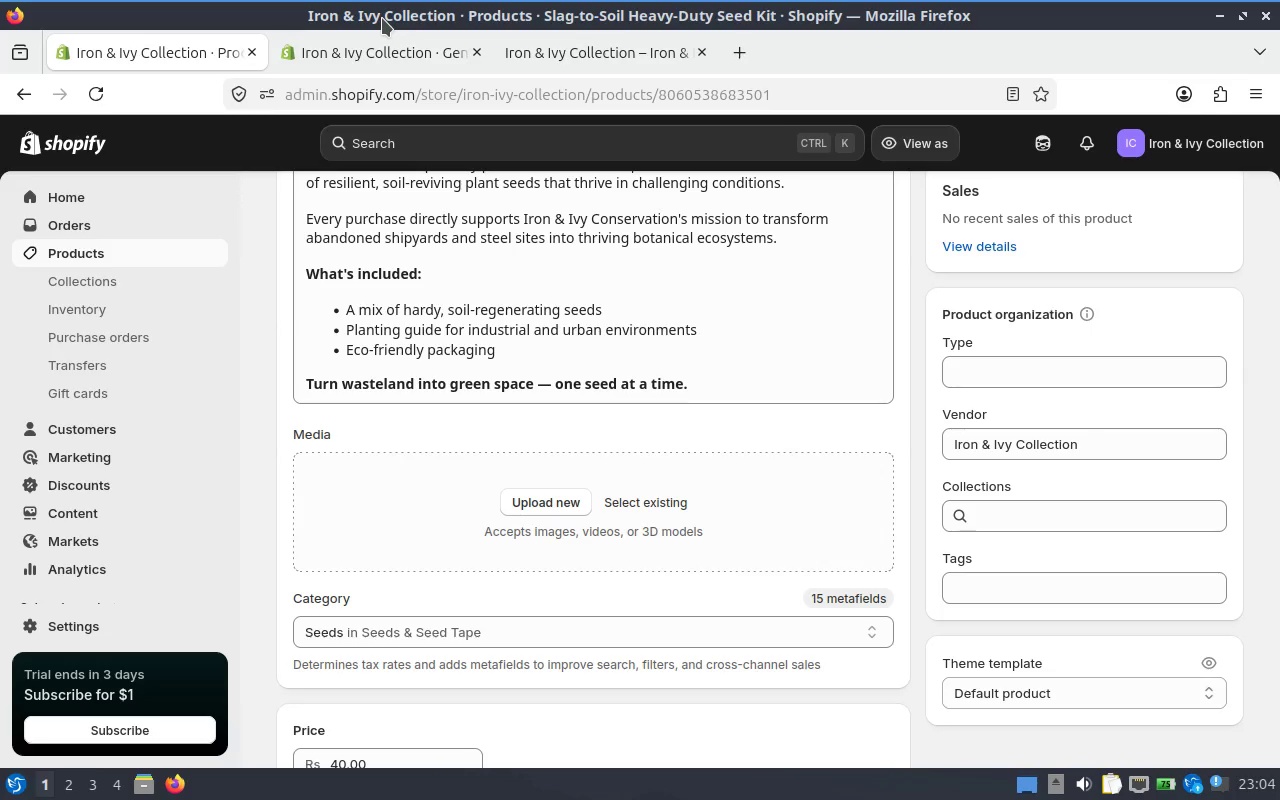 
wait(5.01)
 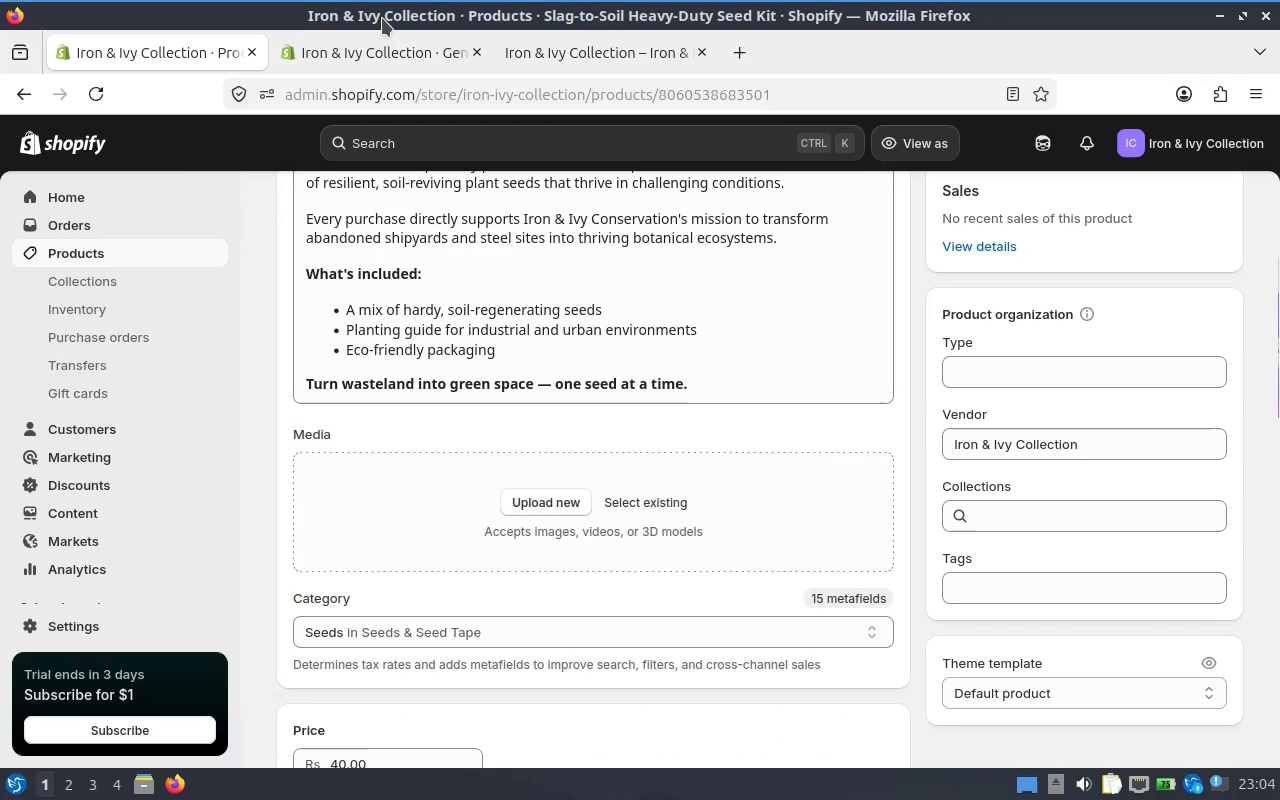 
left_click([1101, 514])
 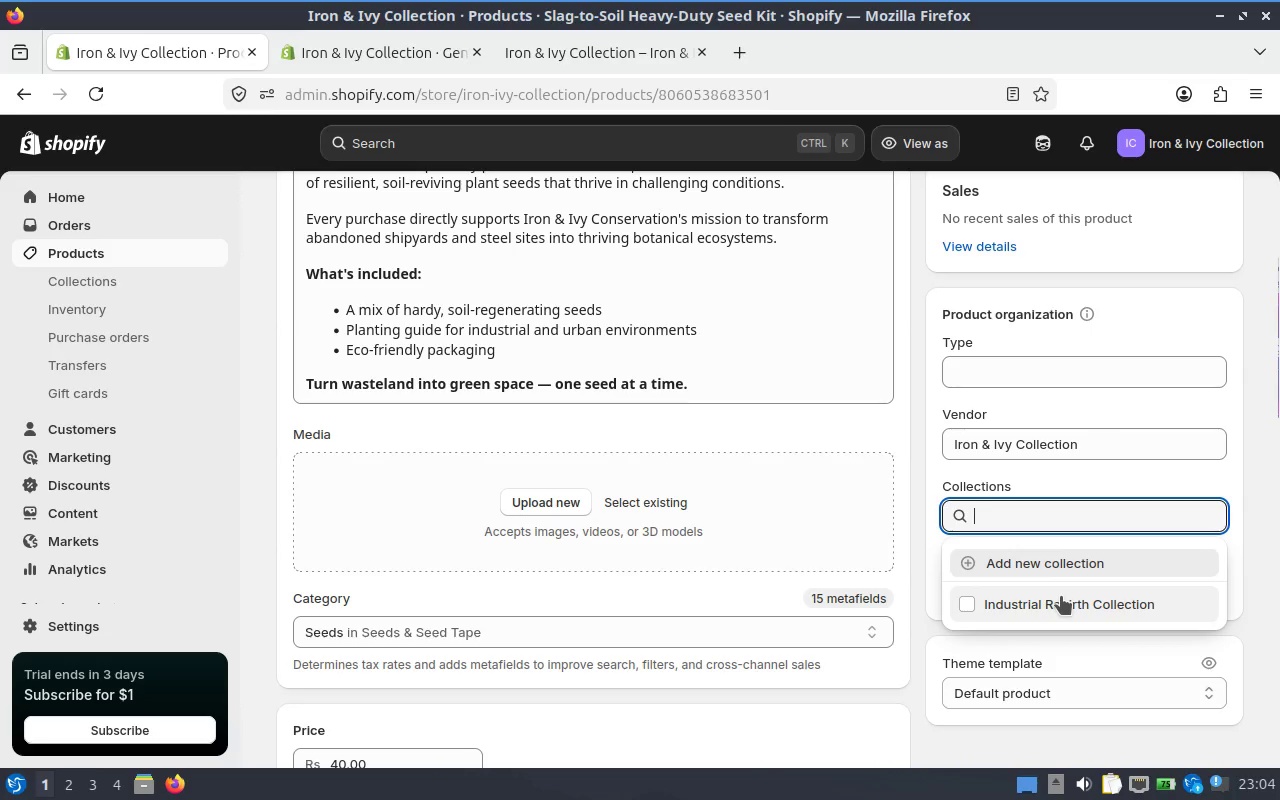 
left_click([1061, 596])
 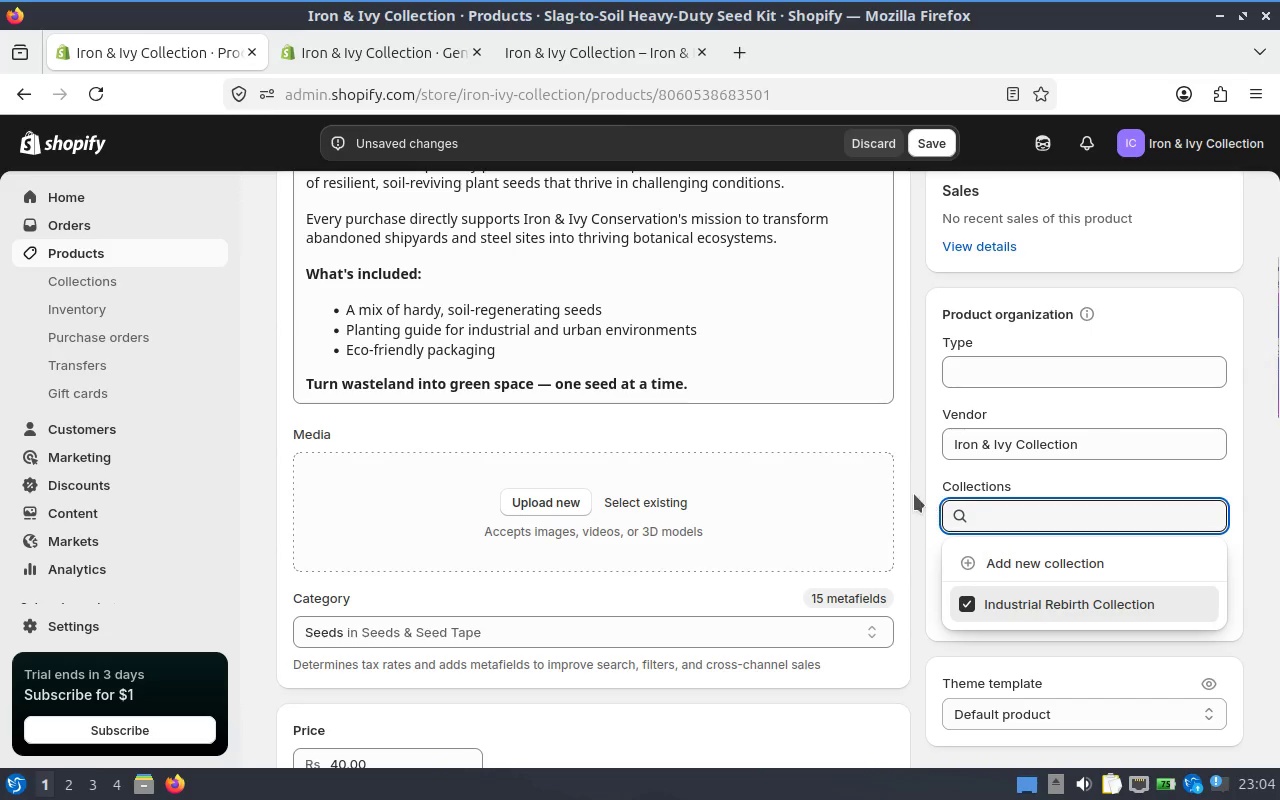 
left_click([915, 487])
 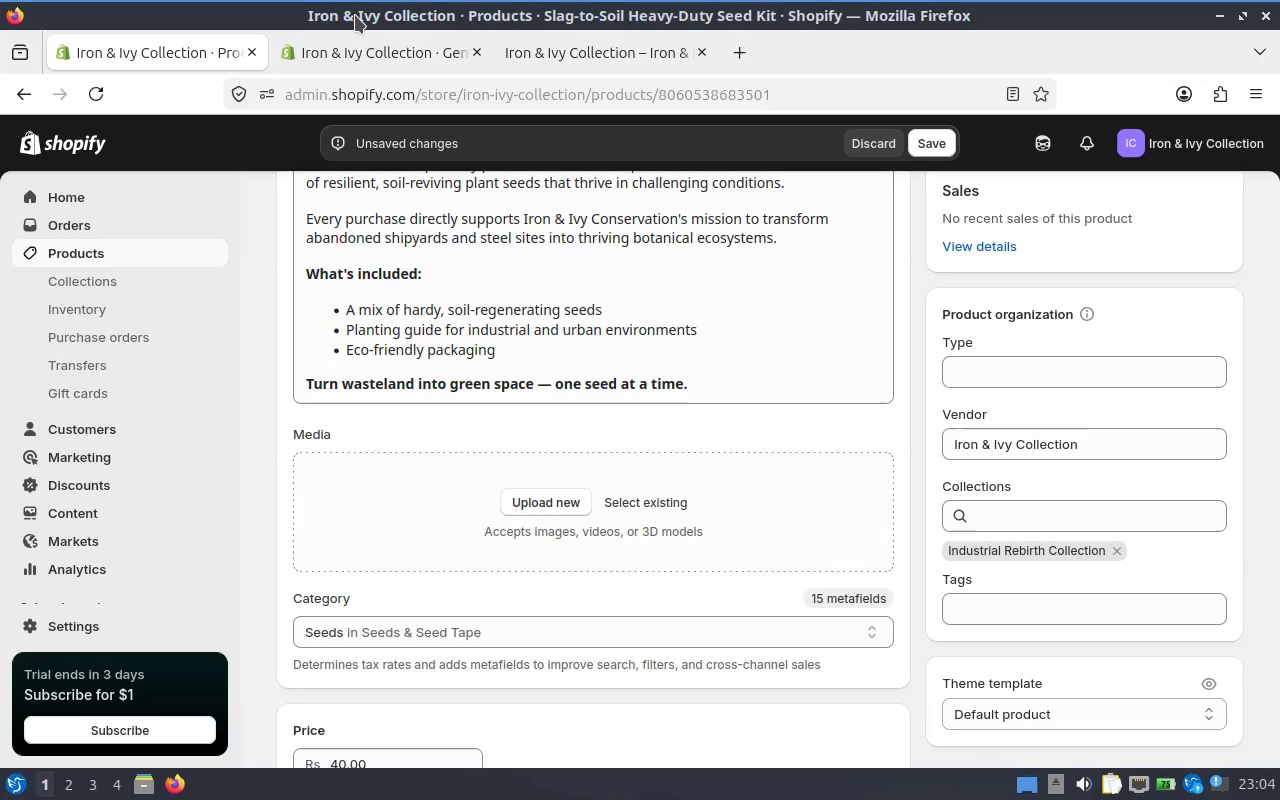 
wait(6.5)
 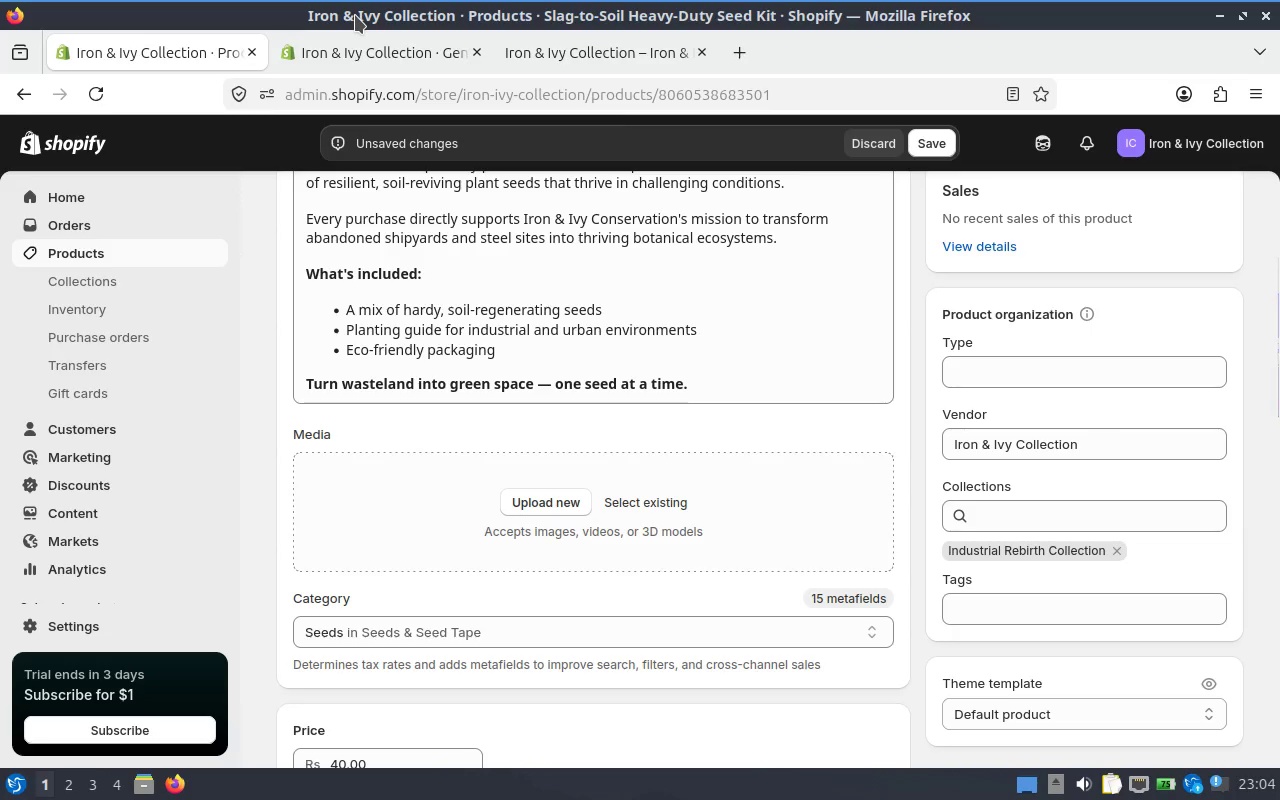 
left_click([989, 594])
 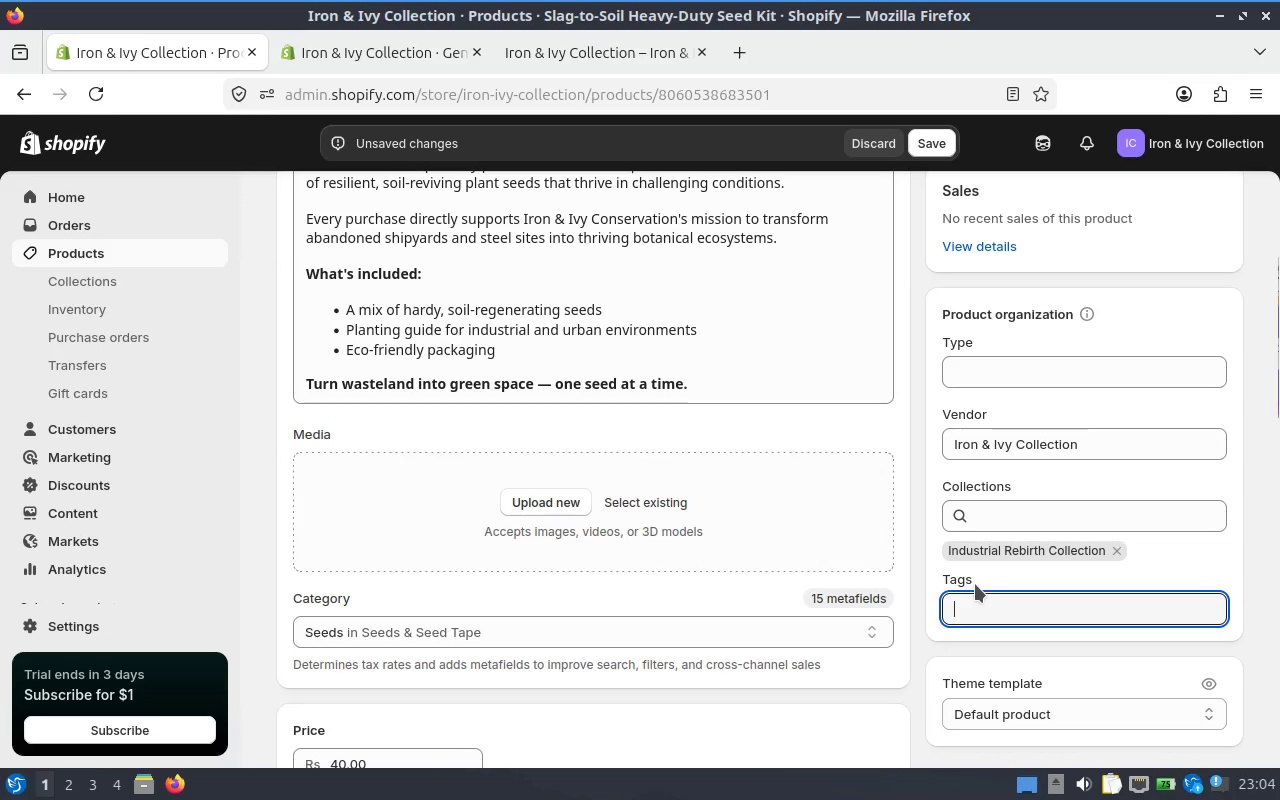 
type(seed kit)
 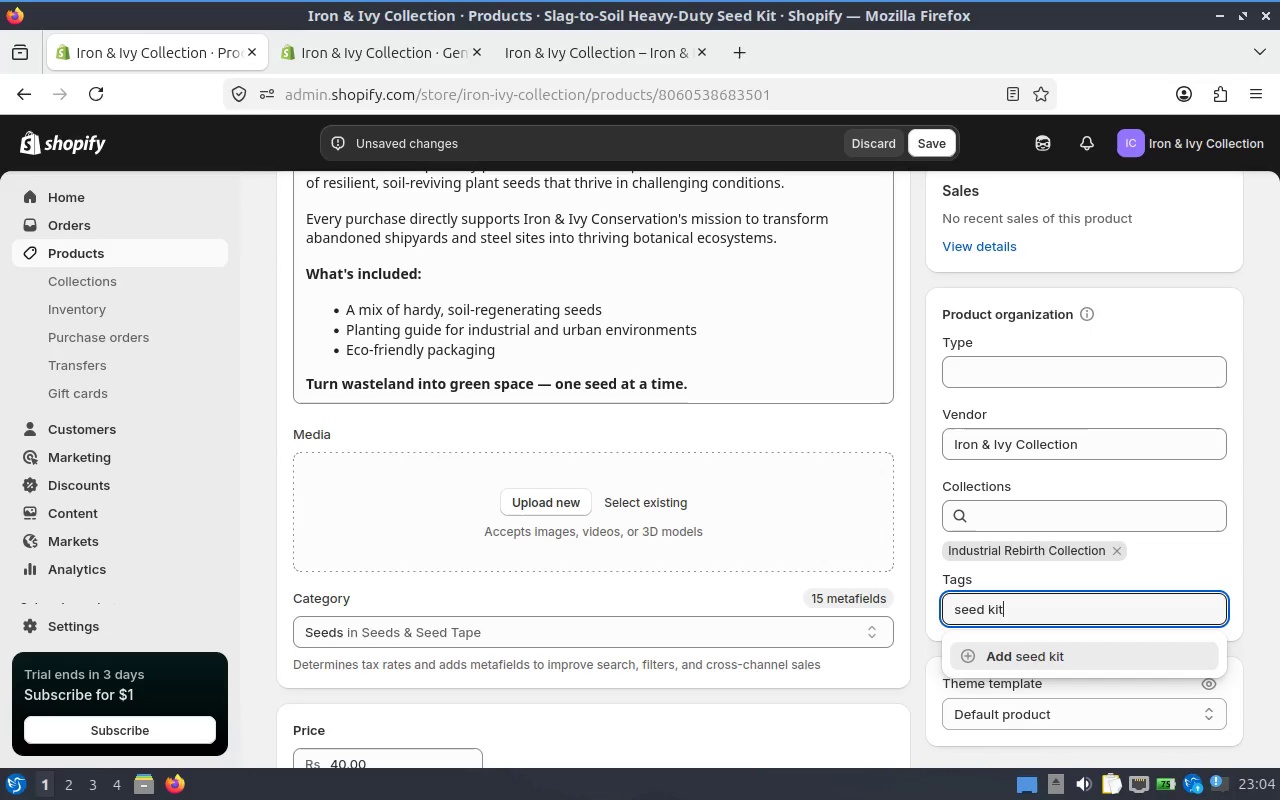 
key(Enter)
 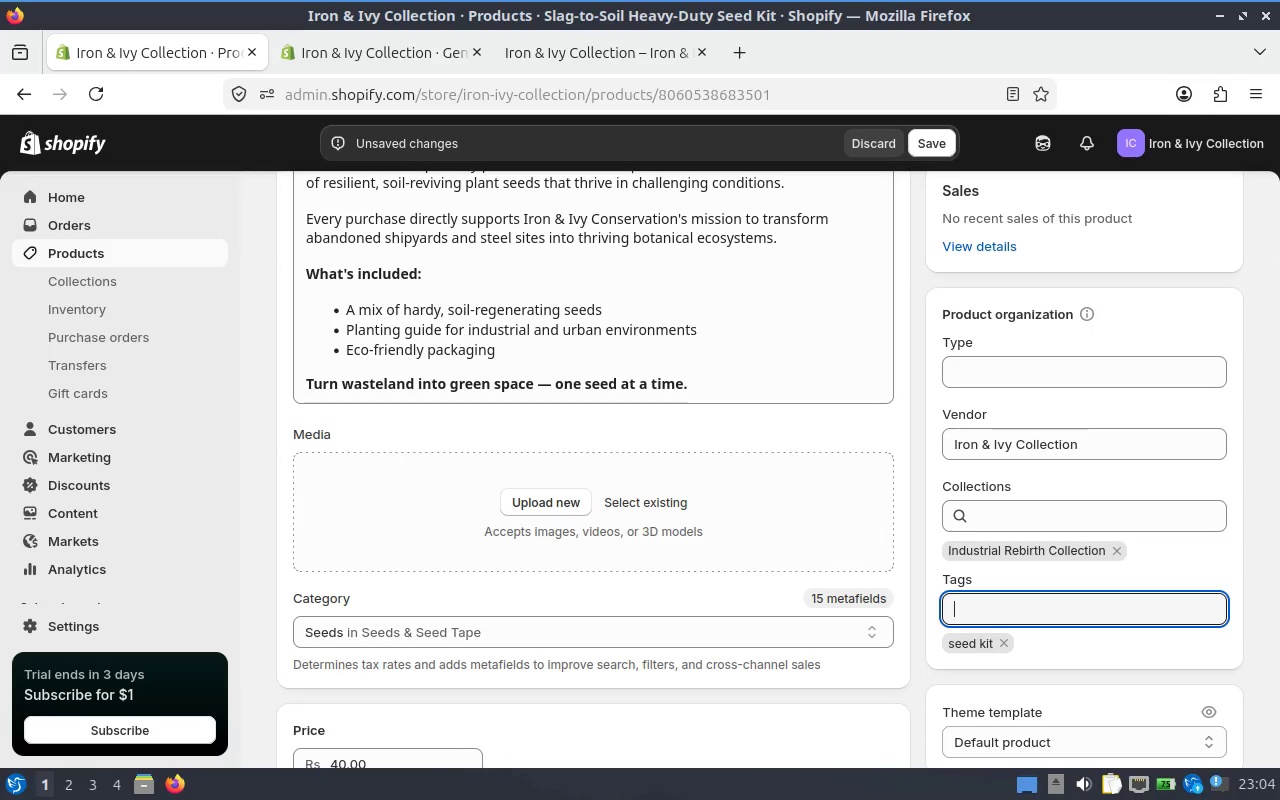 
type(restoratn)
key(Backspace)
key(Backspace)
key(Backspace)
key(Backspace)
type(tion)
 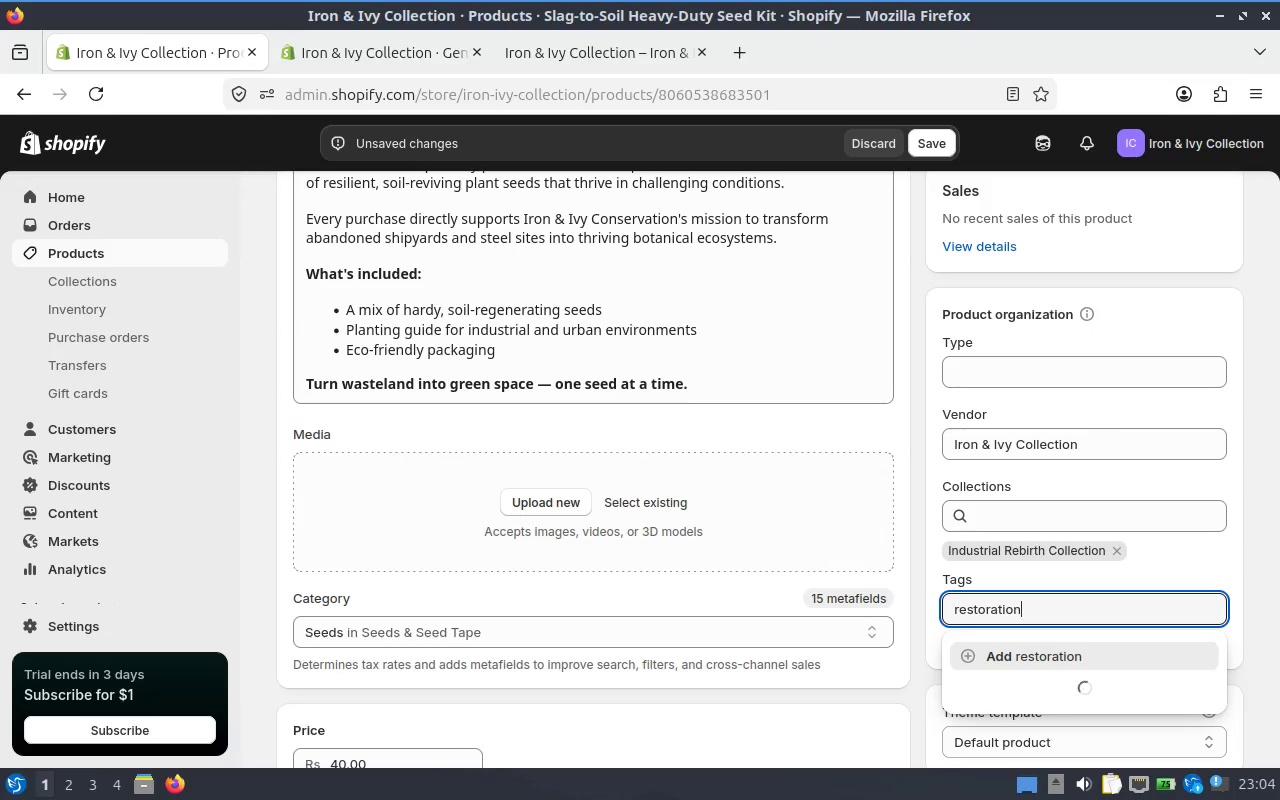 
key(Enter)
 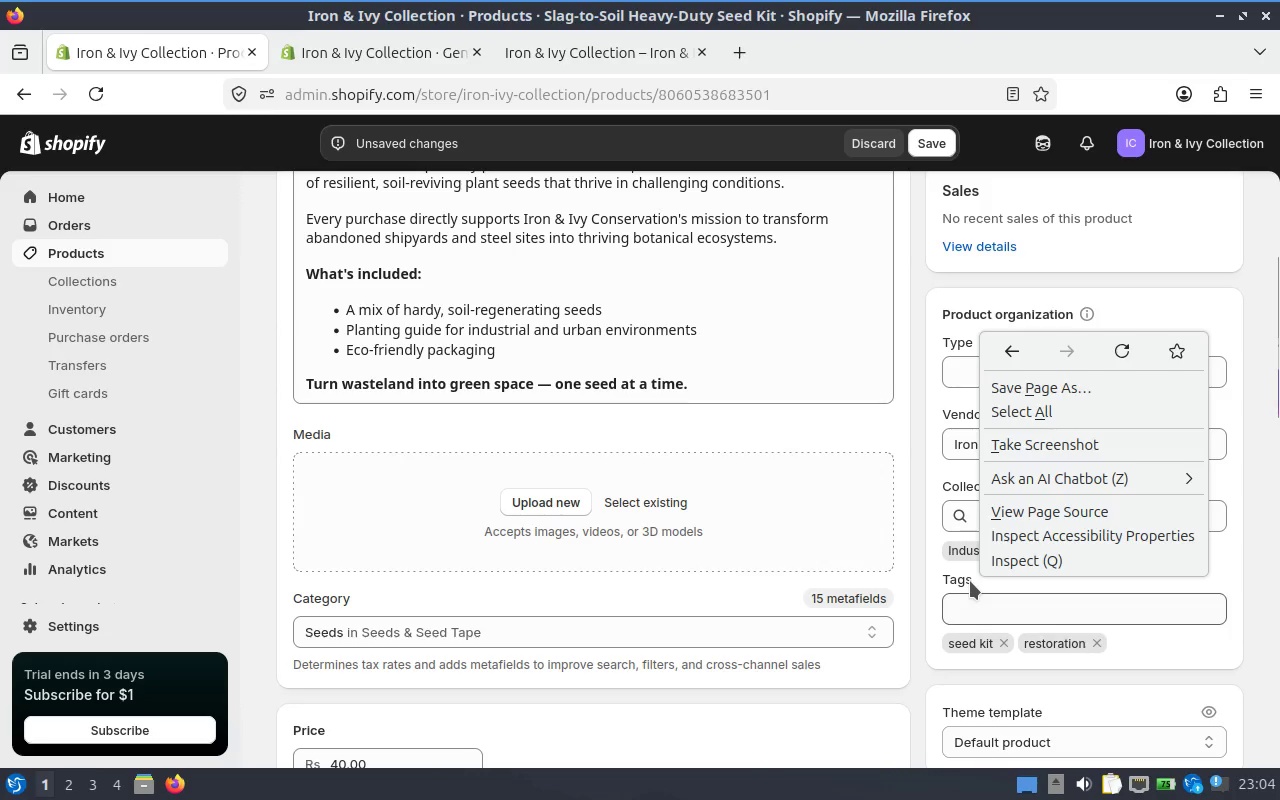 
left_click([970, 581])
 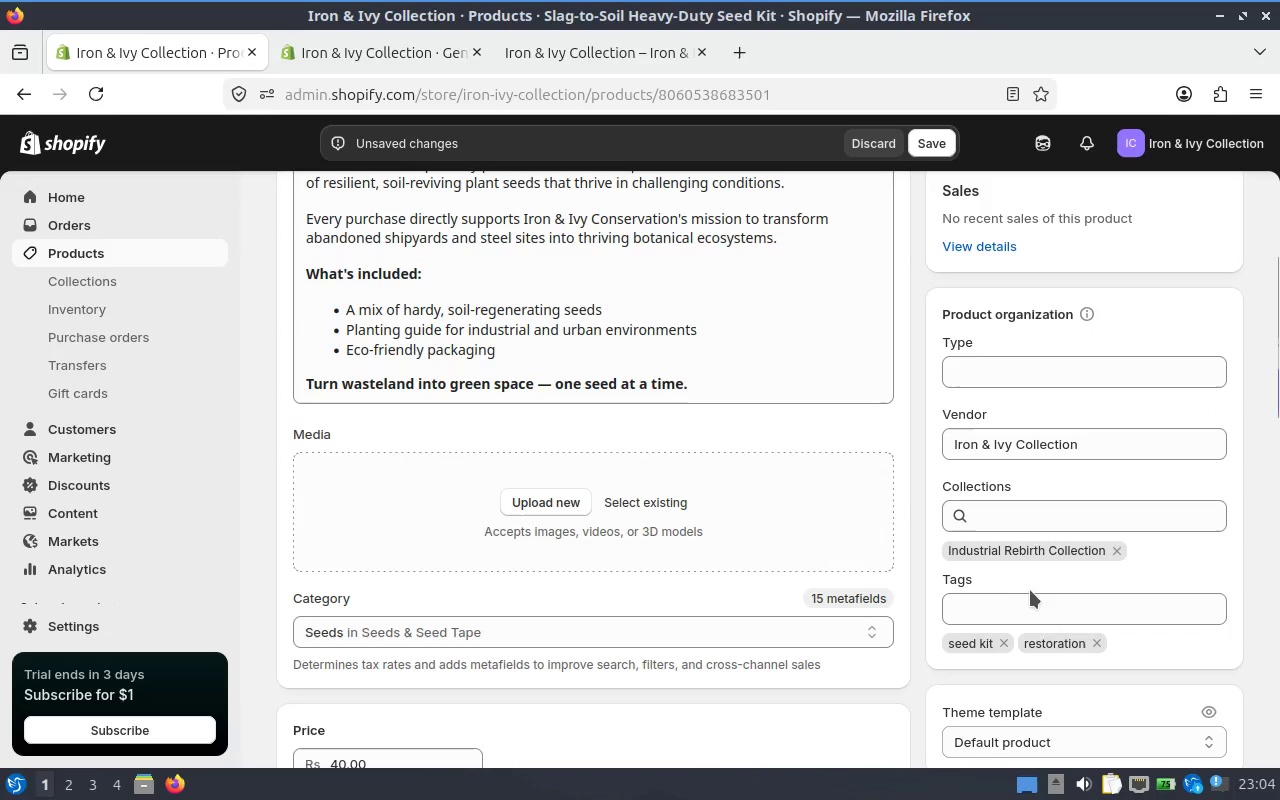 
wait(5.38)
 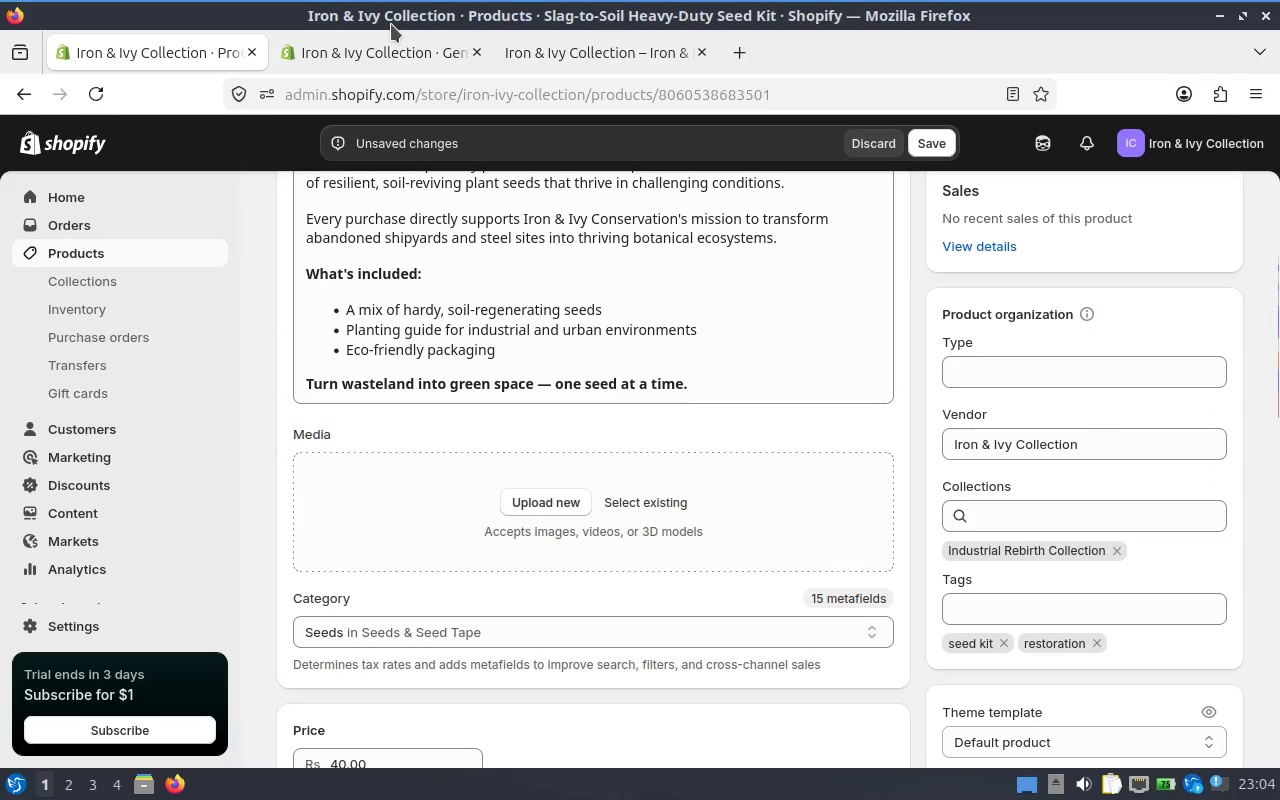 
type(nonprofit)
 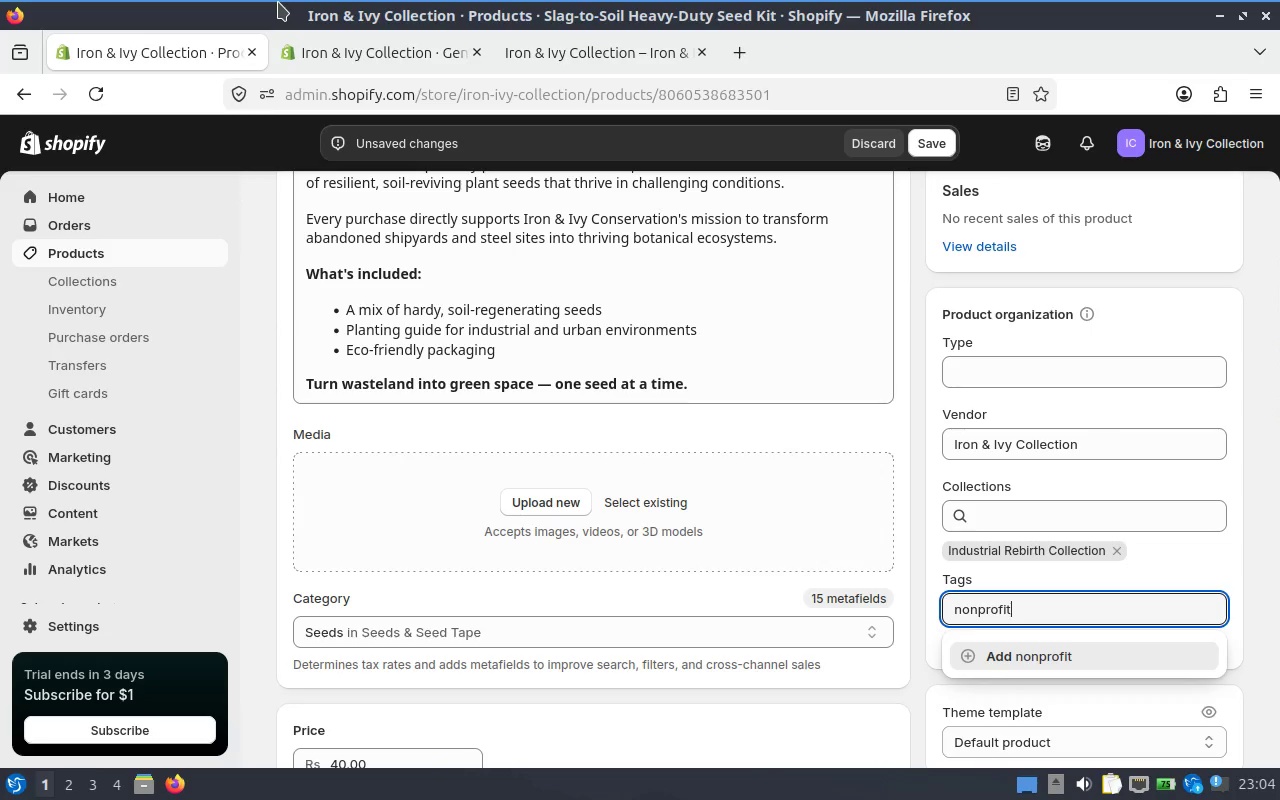 
key(Enter)
 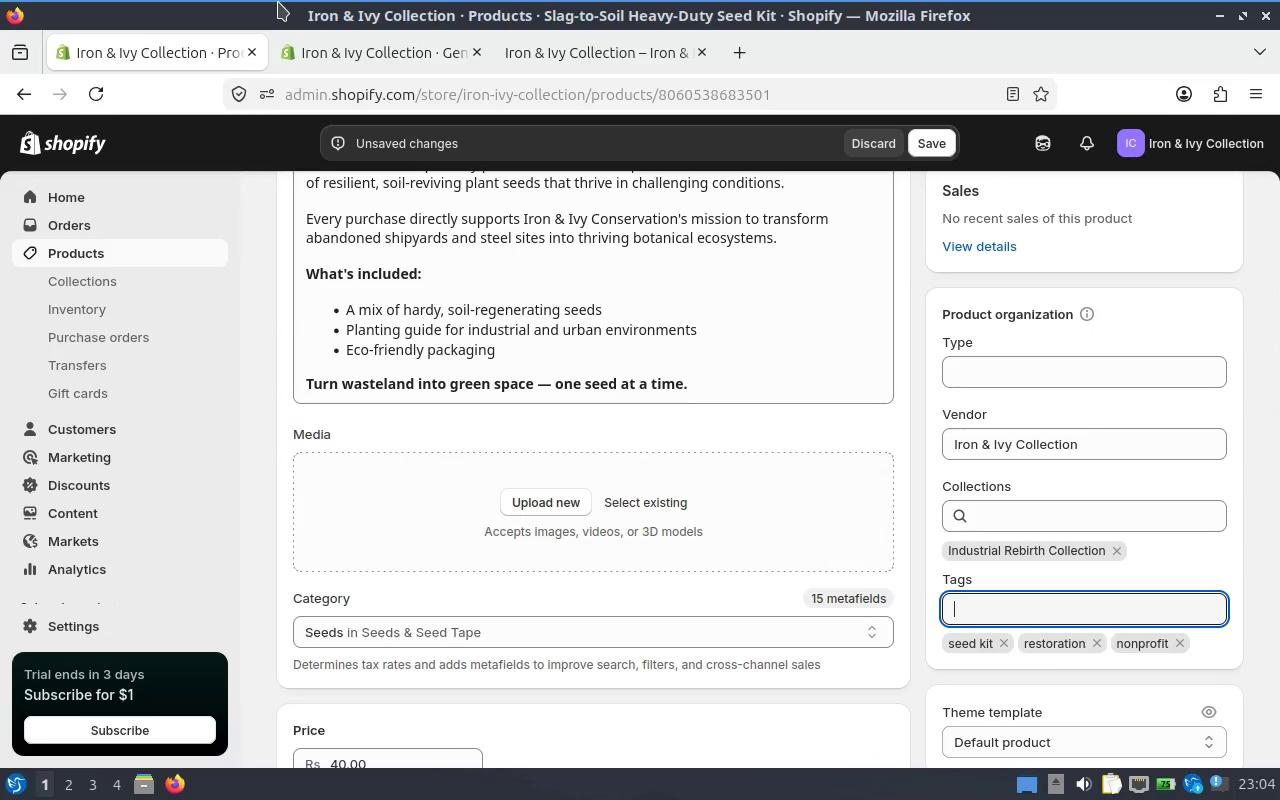 
type(industrial rebirth)
 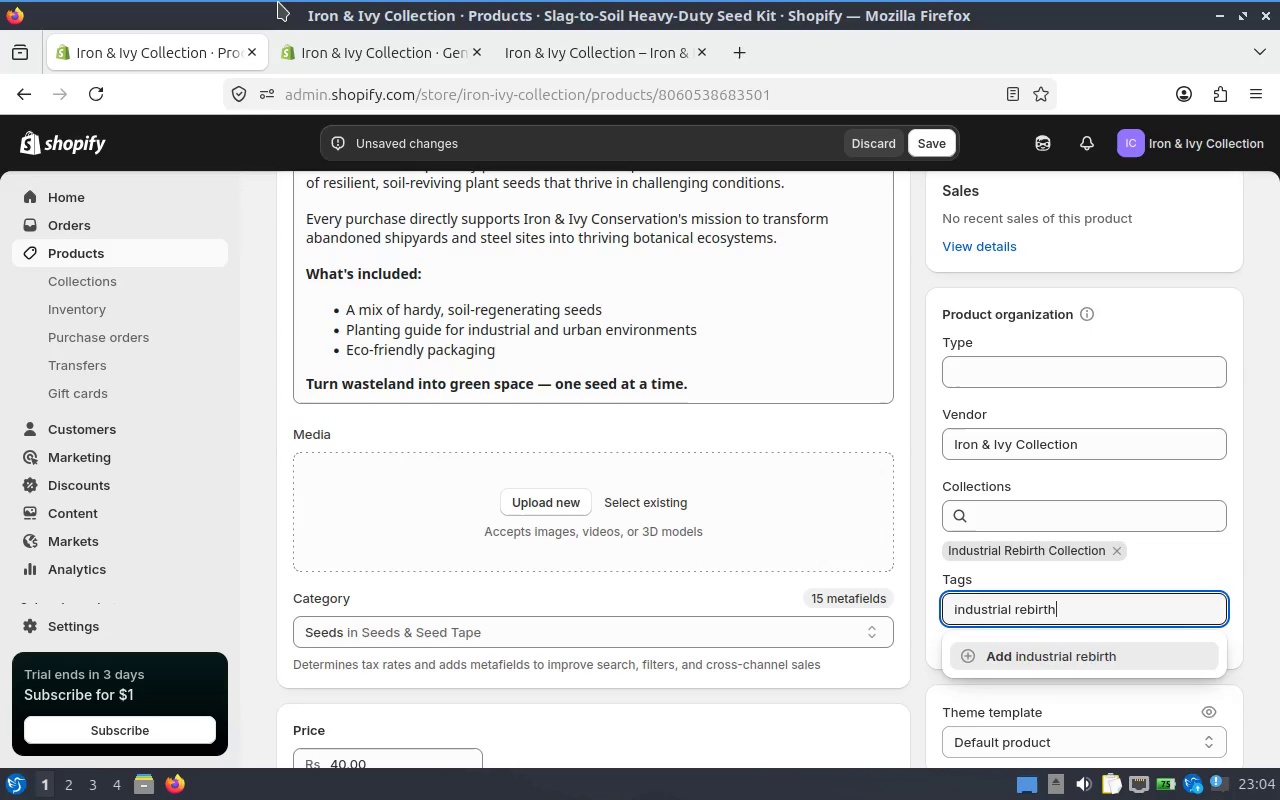 
key(Enter)
 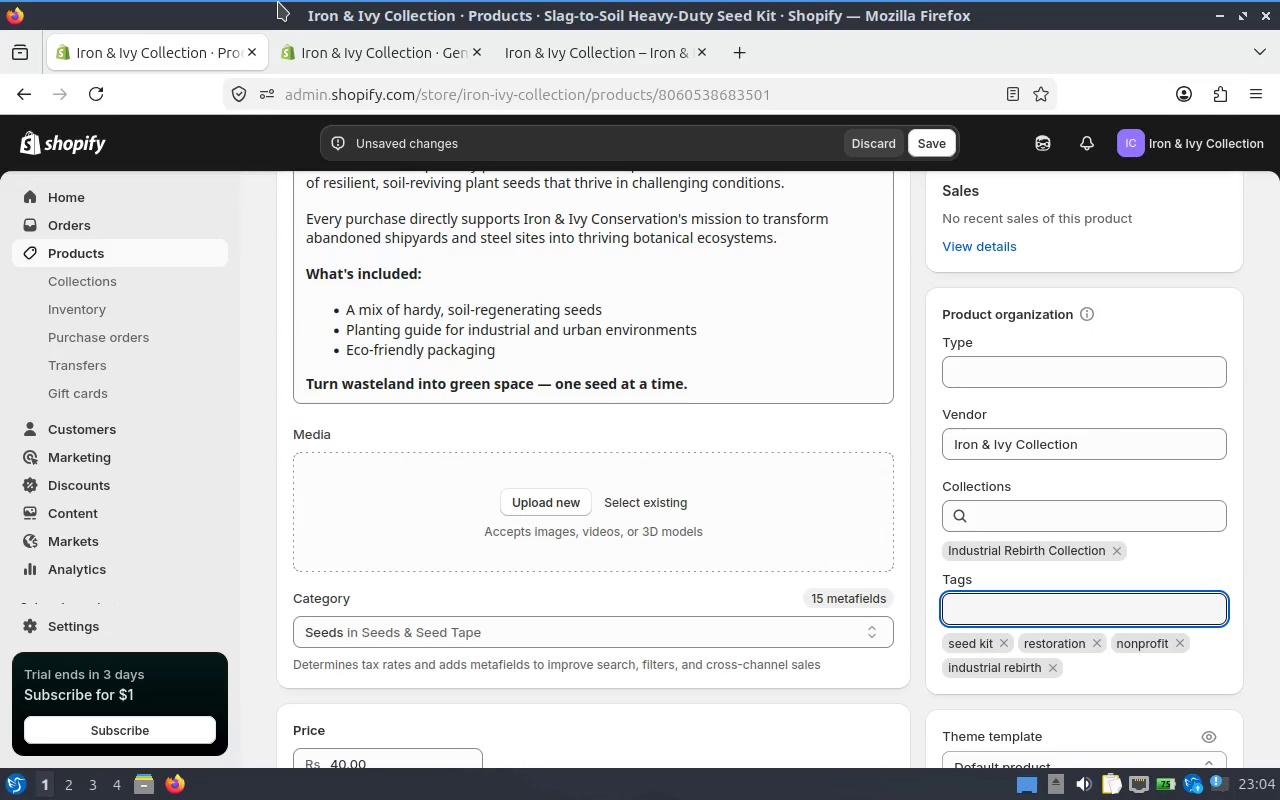 
type(eco-friendly)
 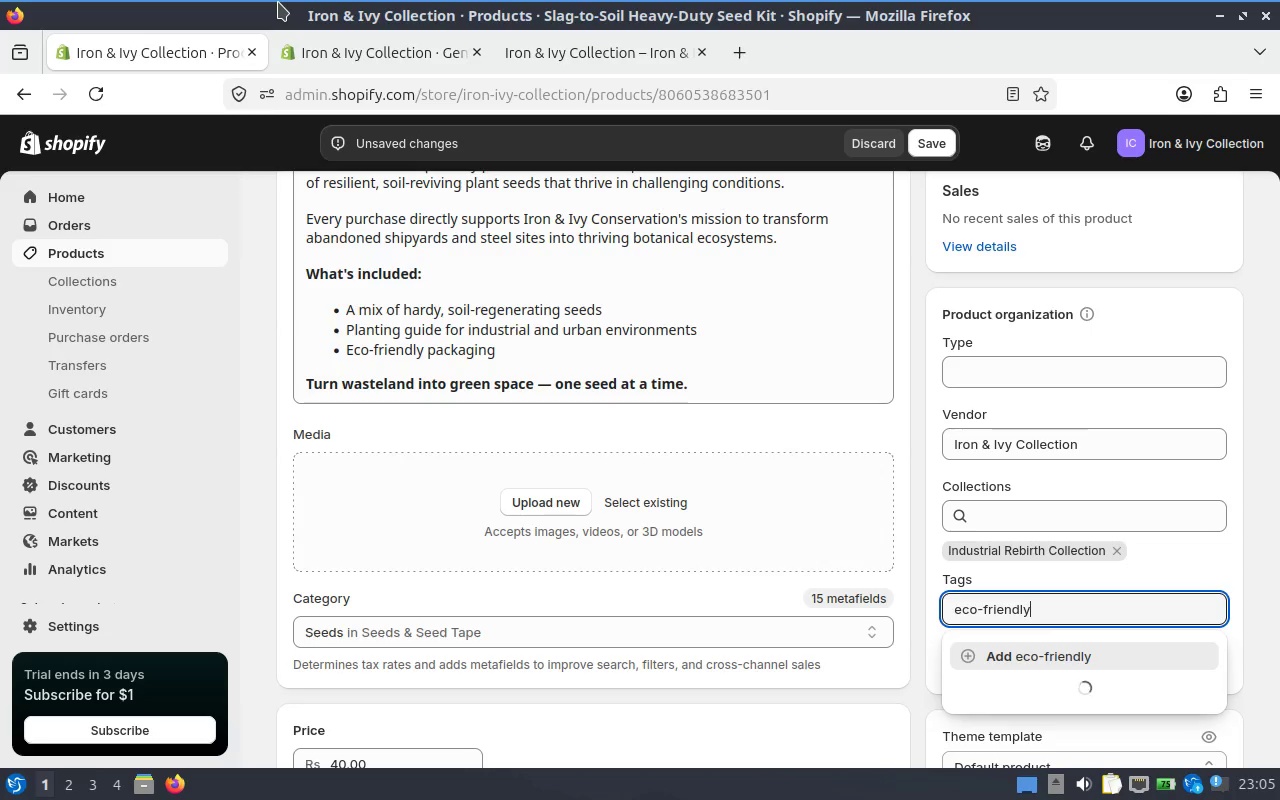 
key(Enter)
 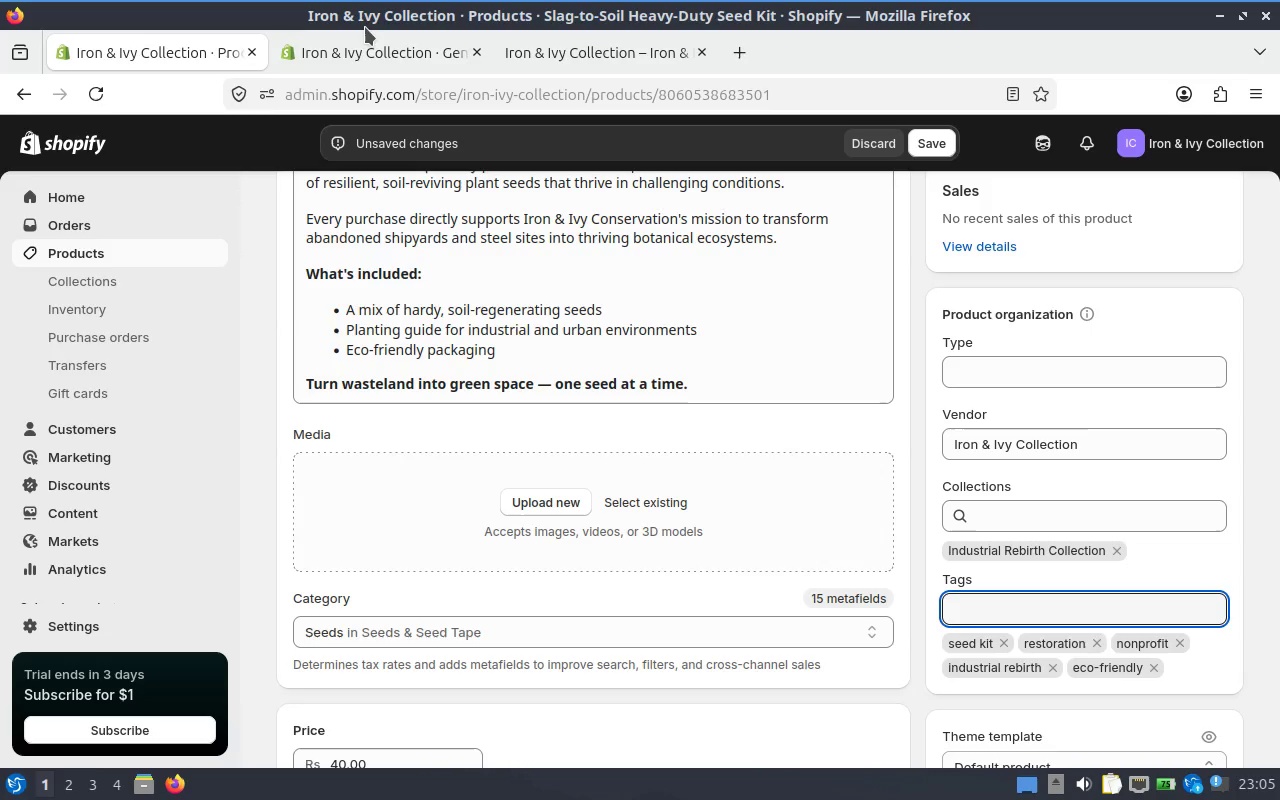 
wait(11.25)
 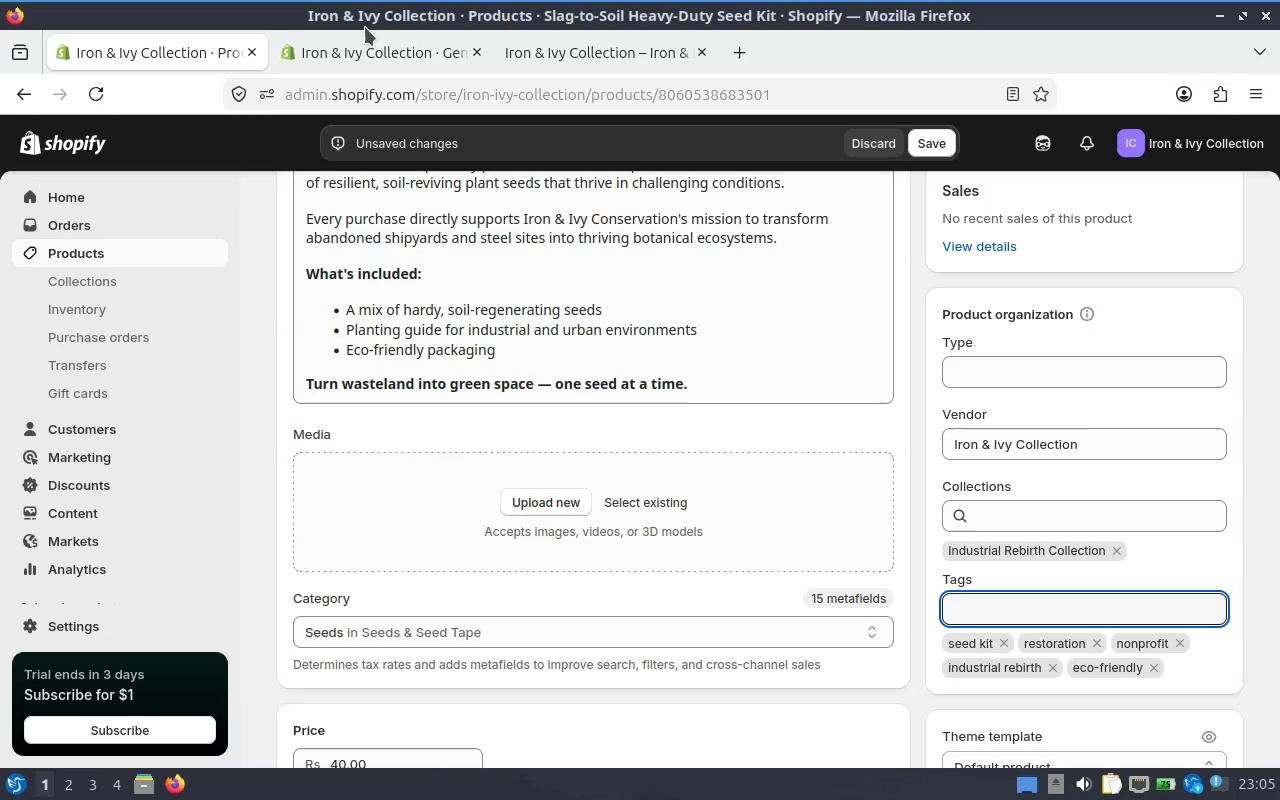 
scroll: coordinate [572, 414], scroll_direction: down, amount: 5.0
 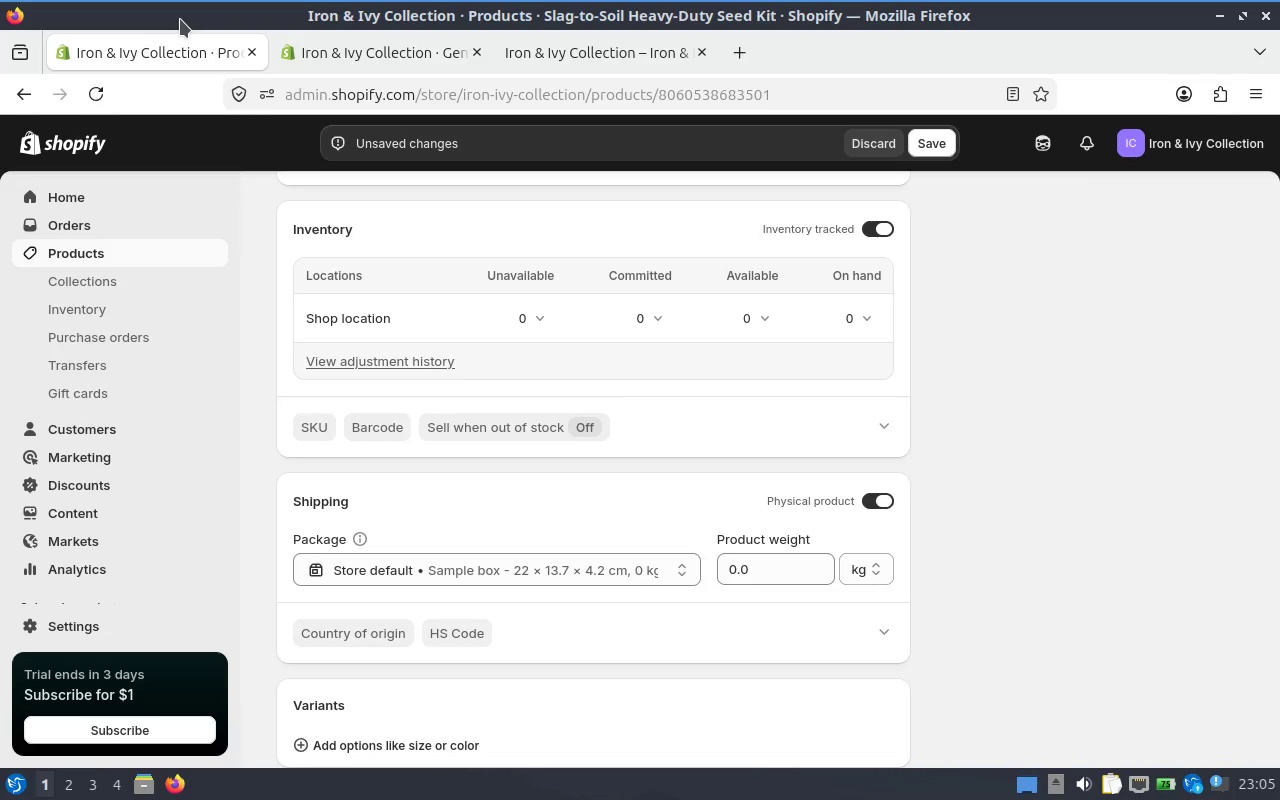 
wait(12.43)
 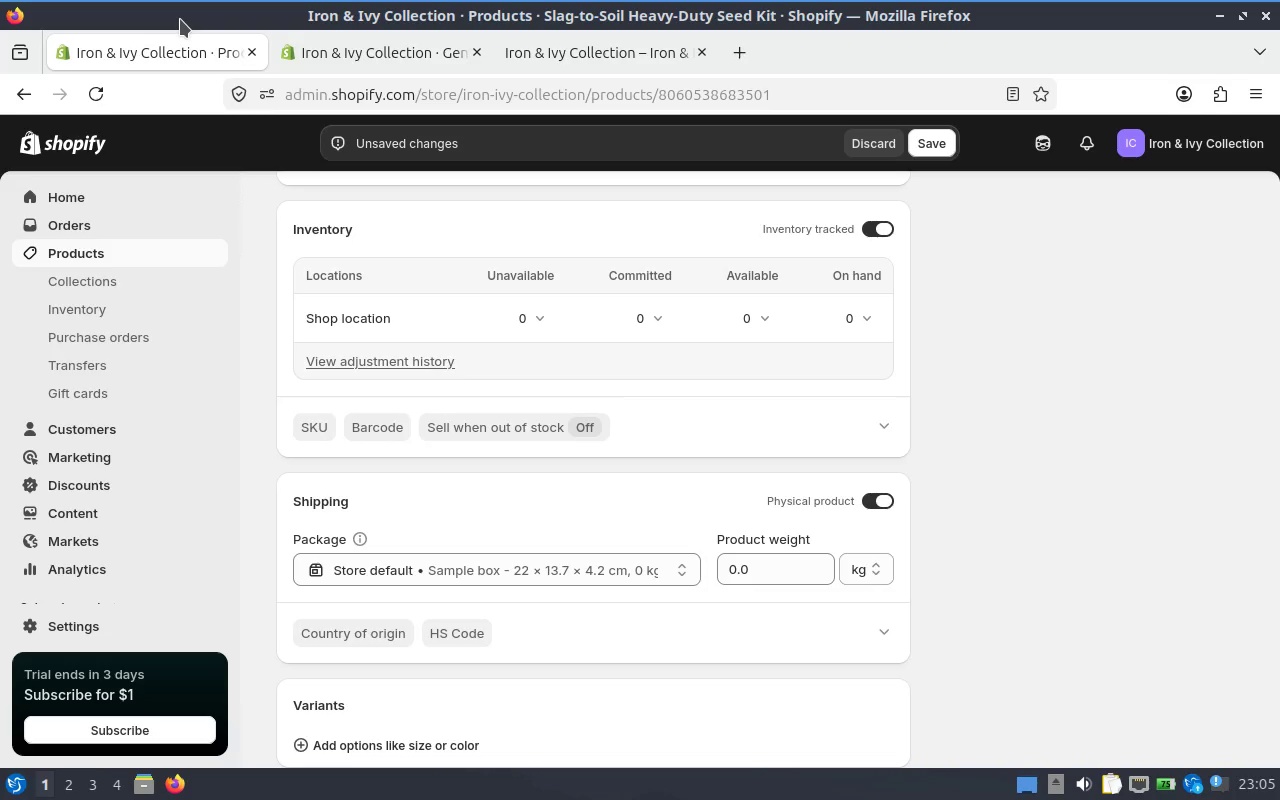 
left_click([781, 566])
 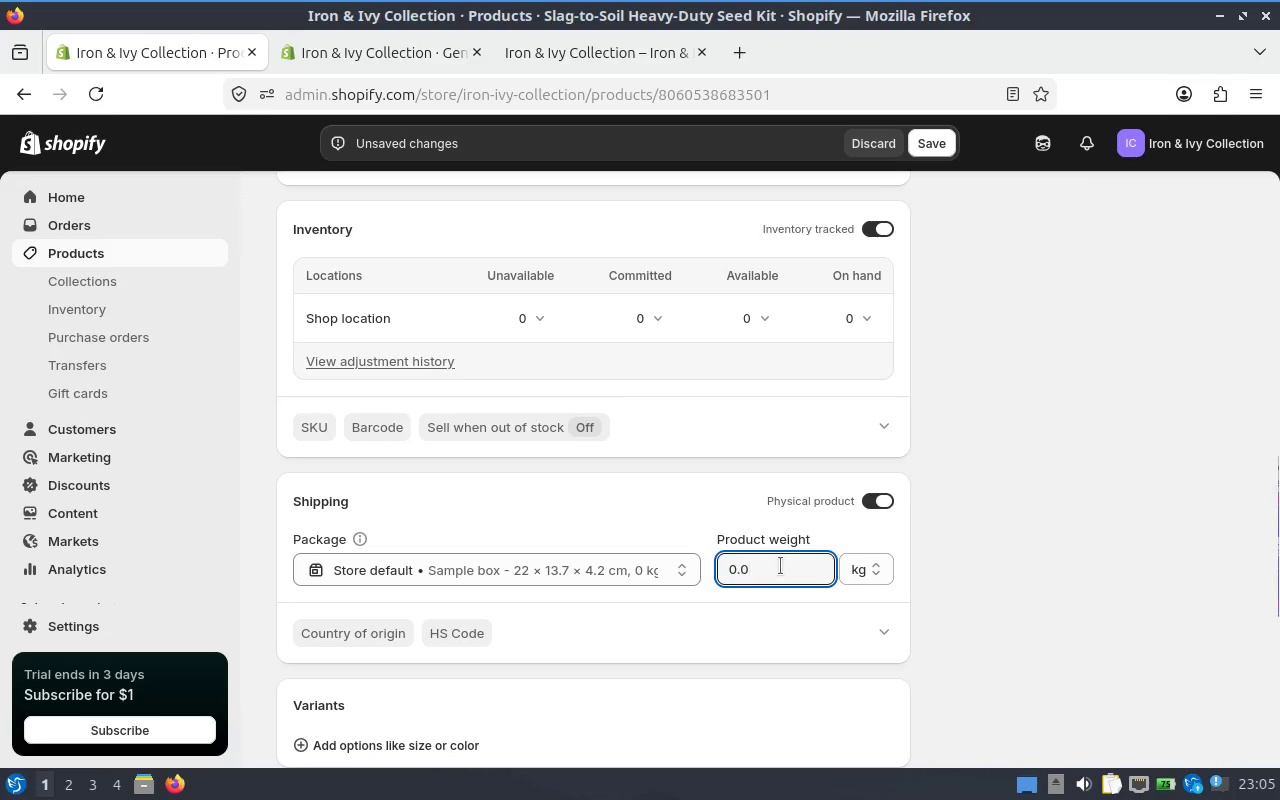 
key(Backspace)
 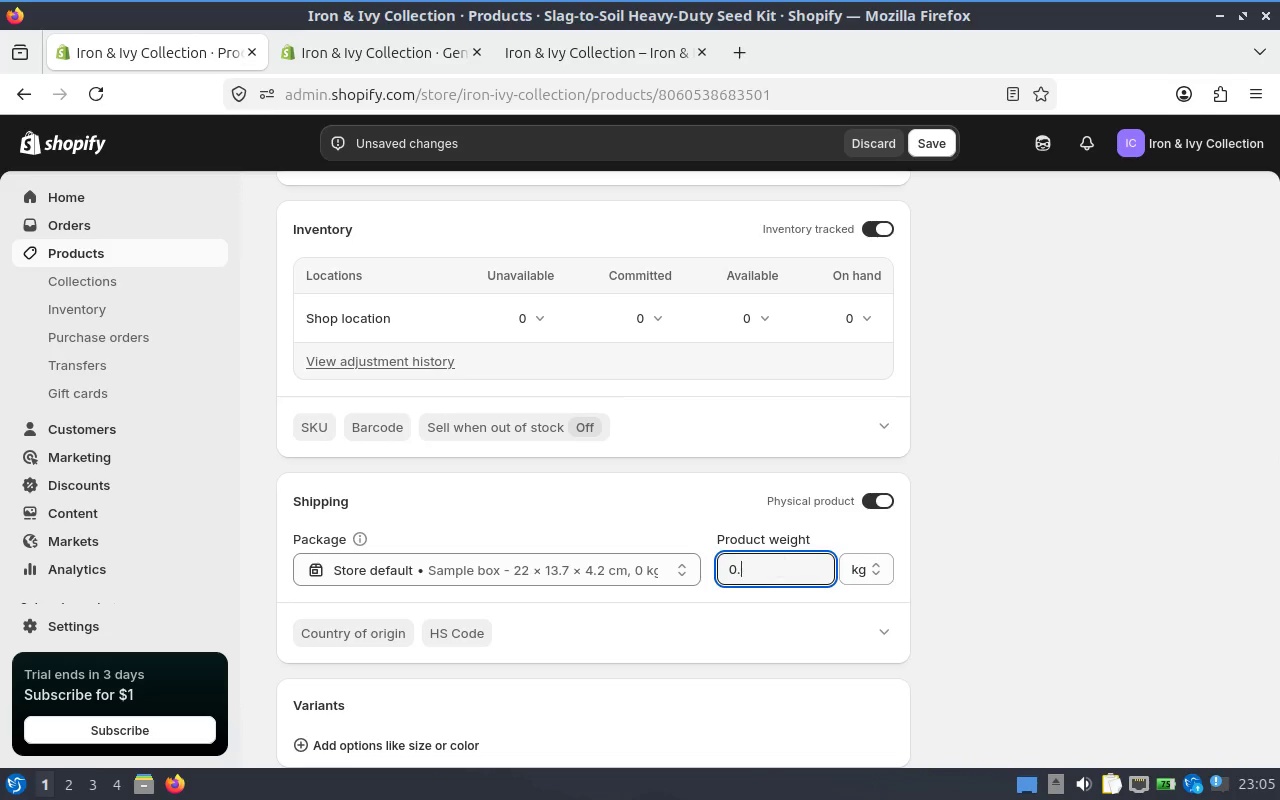 
key(5)
 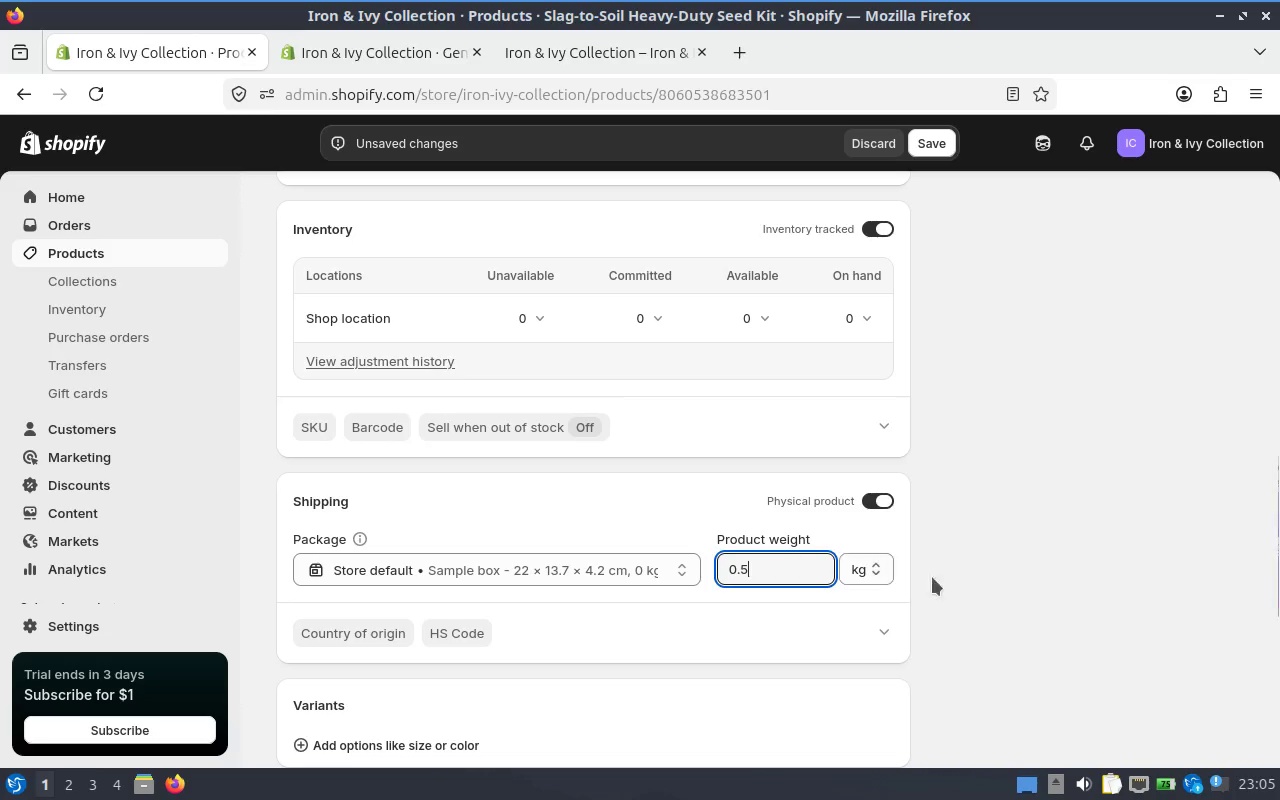 
left_click([972, 573])
 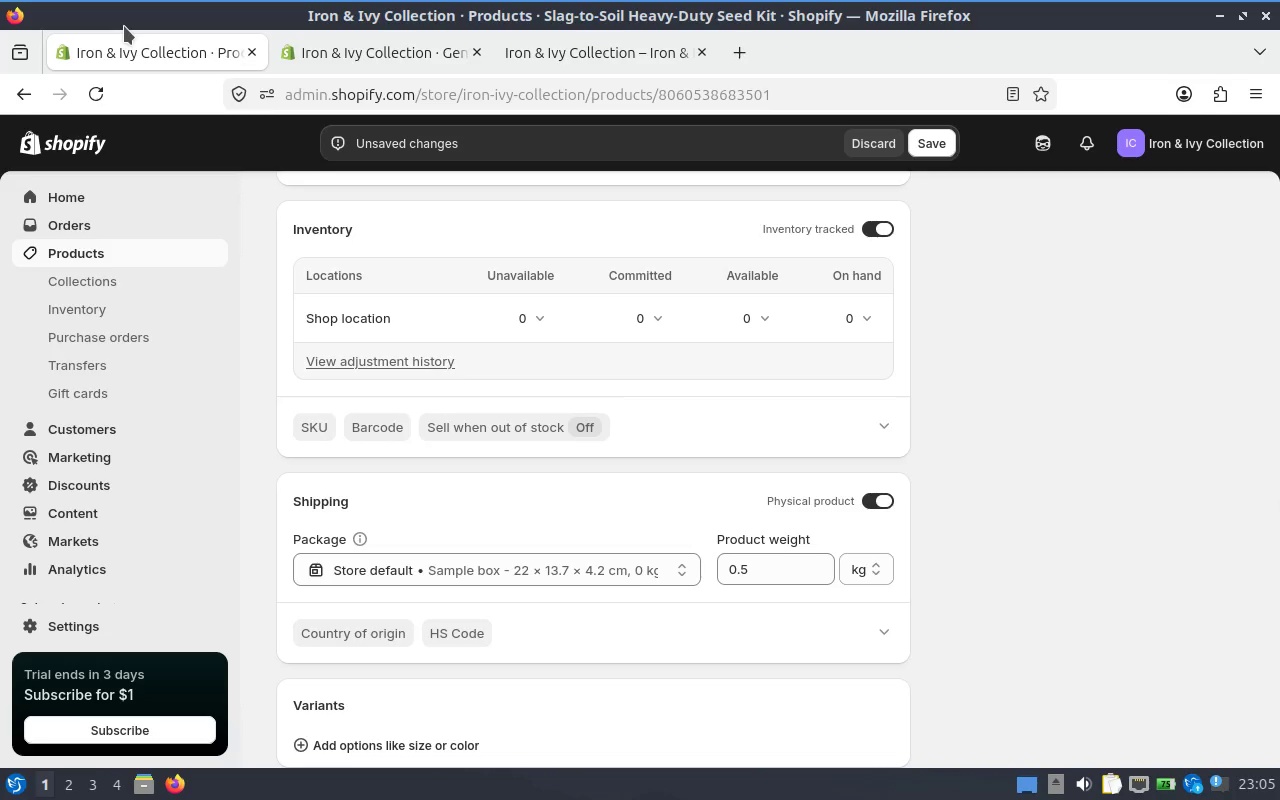 
wait(8.26)
 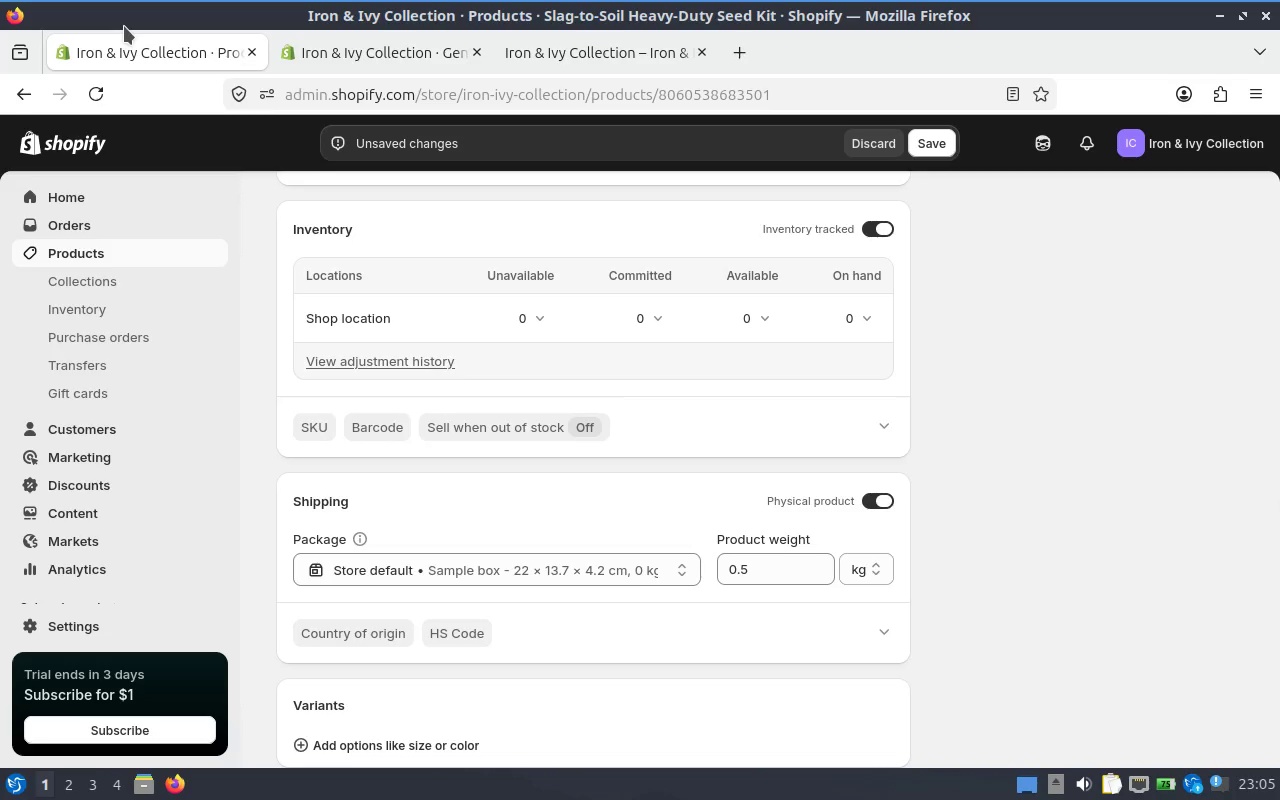 
scroll: coordinate [598, 539], scroll_direction: down, amount: 1.0
 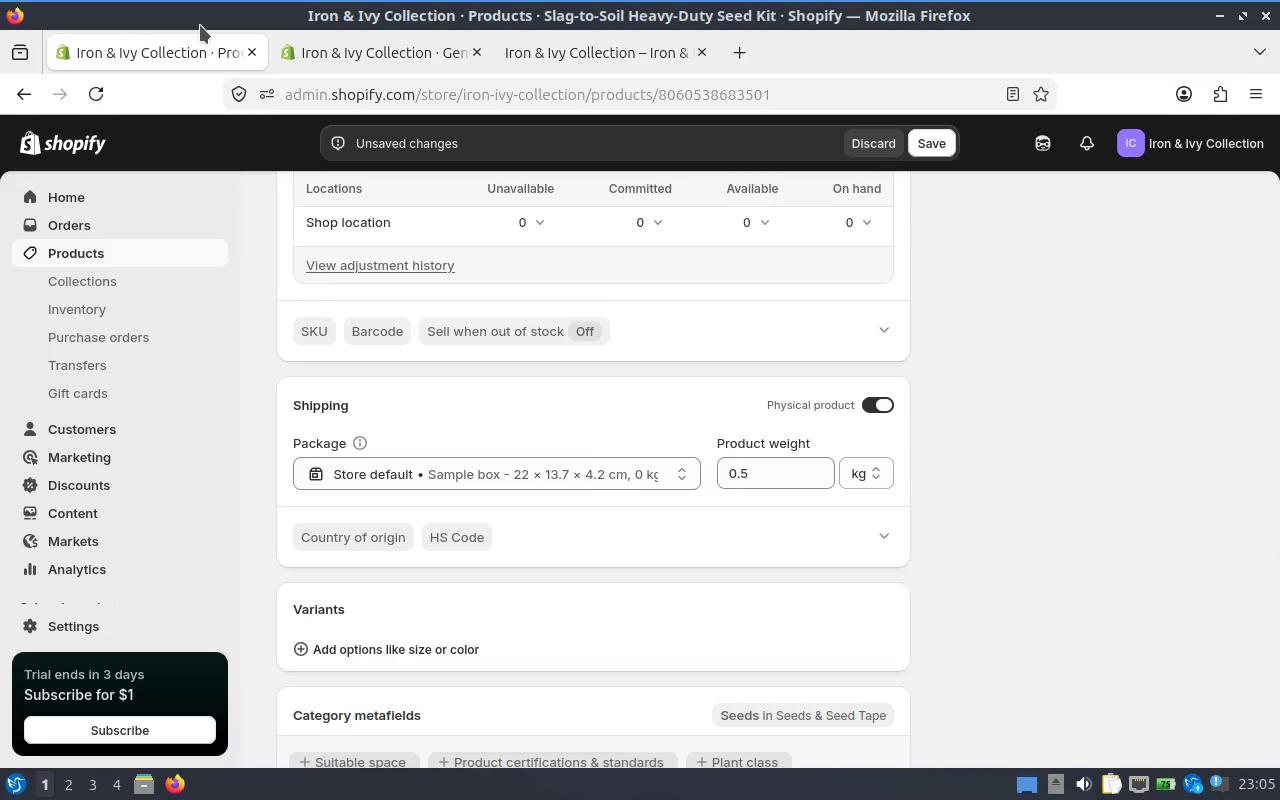 
wait(9.86)
 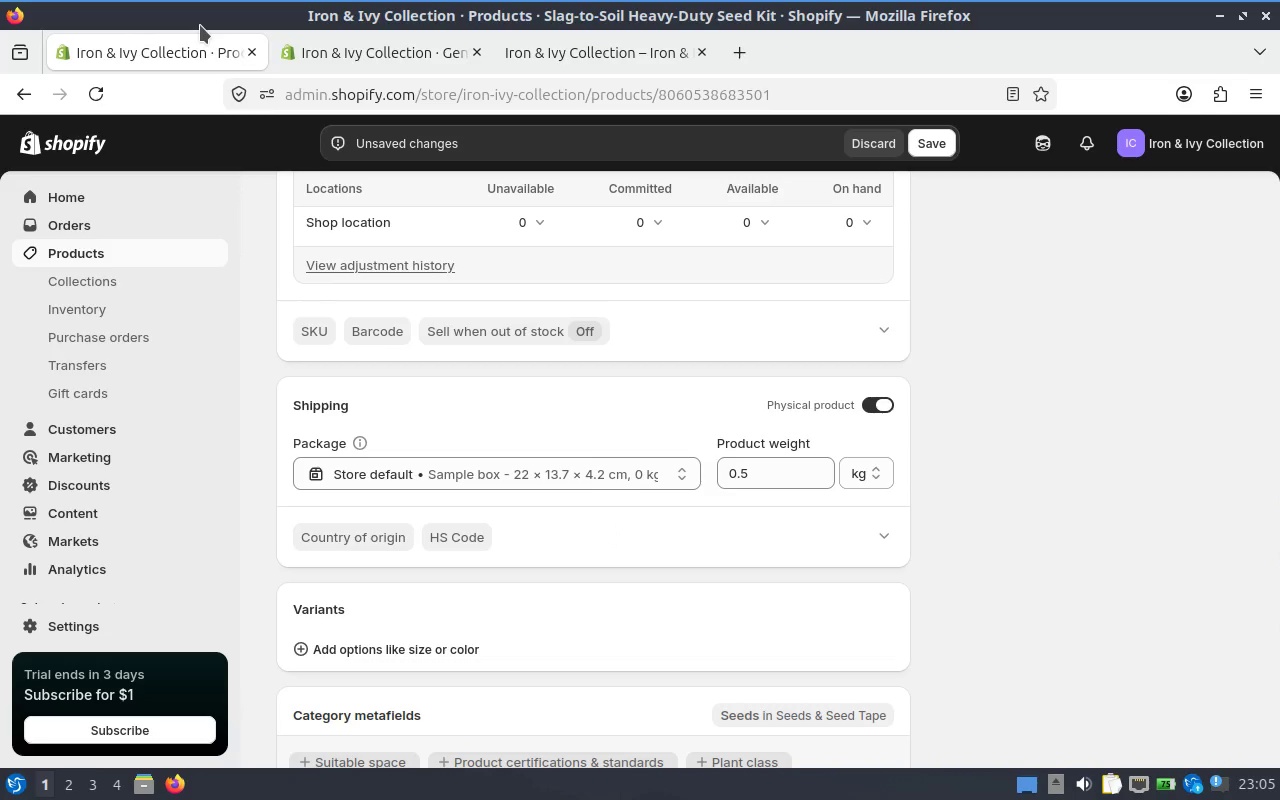 
left_click([303, 336])
 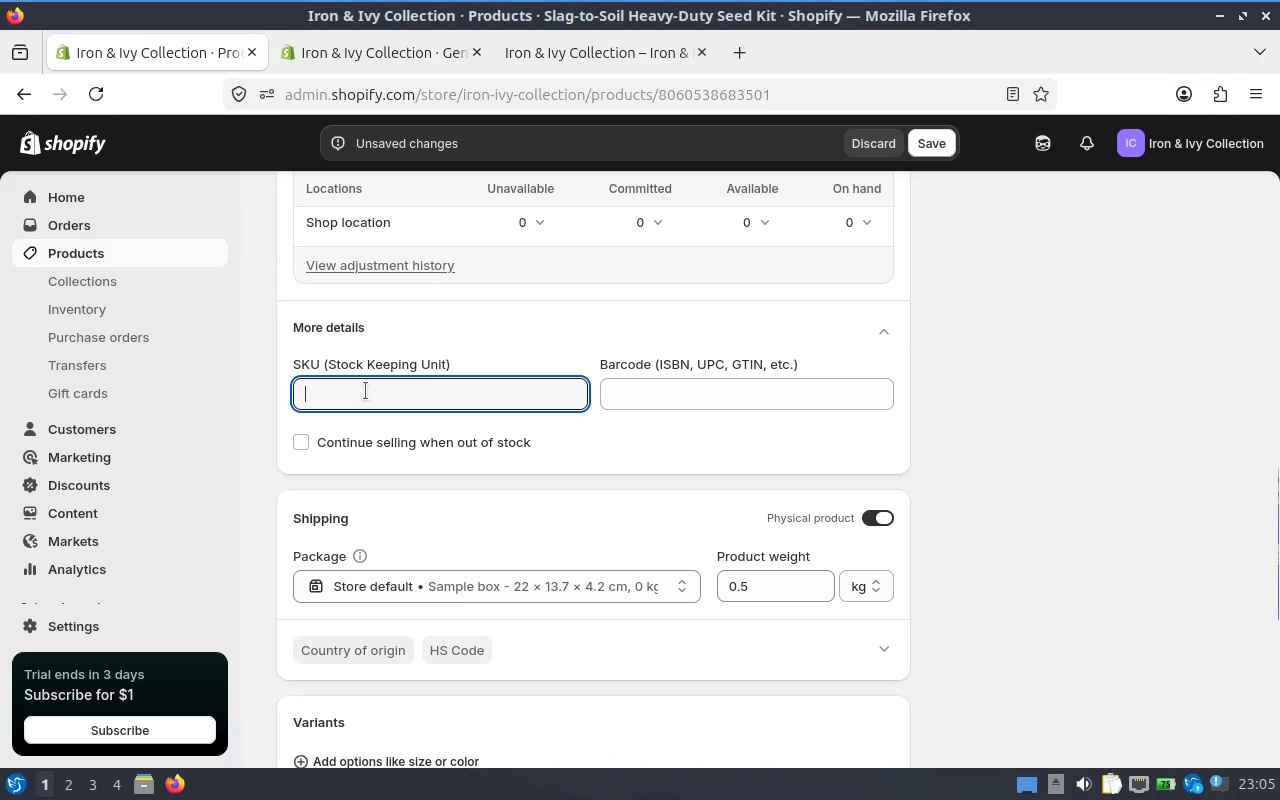 
type(S2S)
 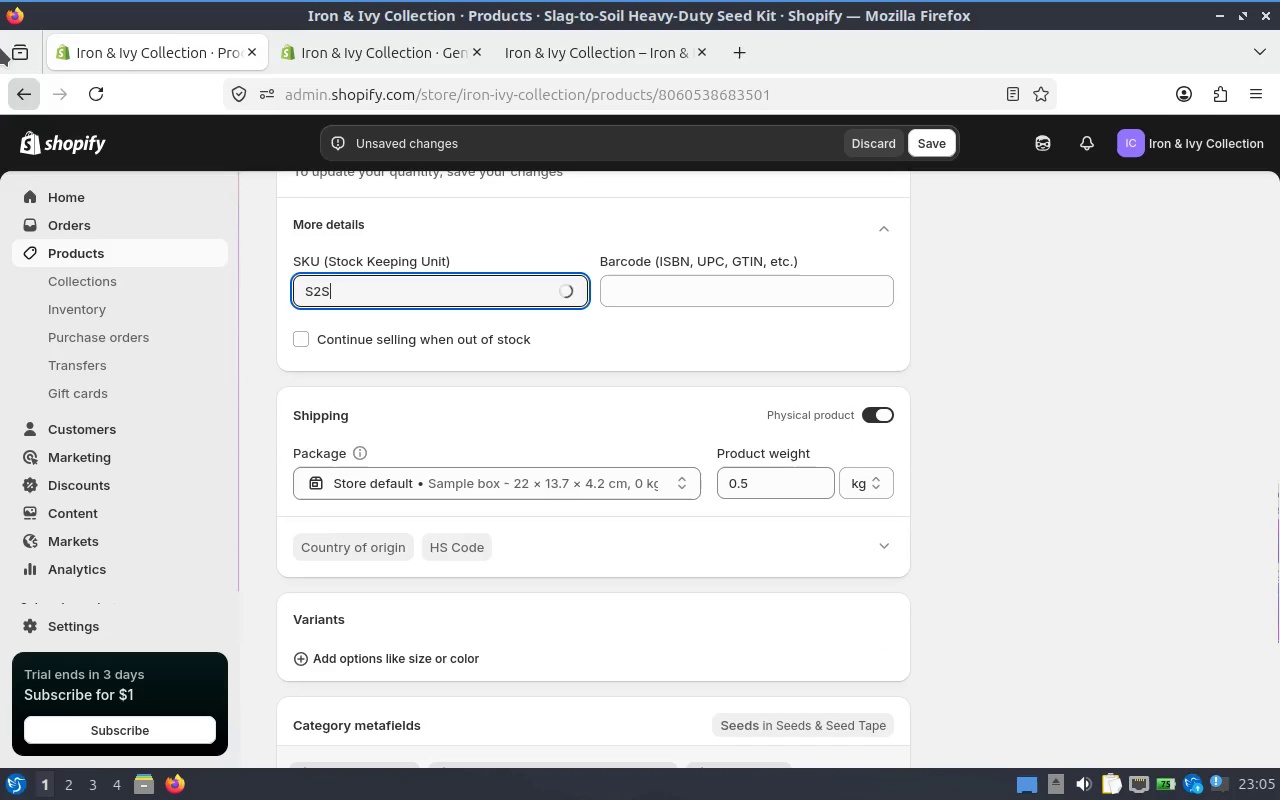 
scroll: coordinate [0, 39], scroll_direction: up, amount: 1.0
 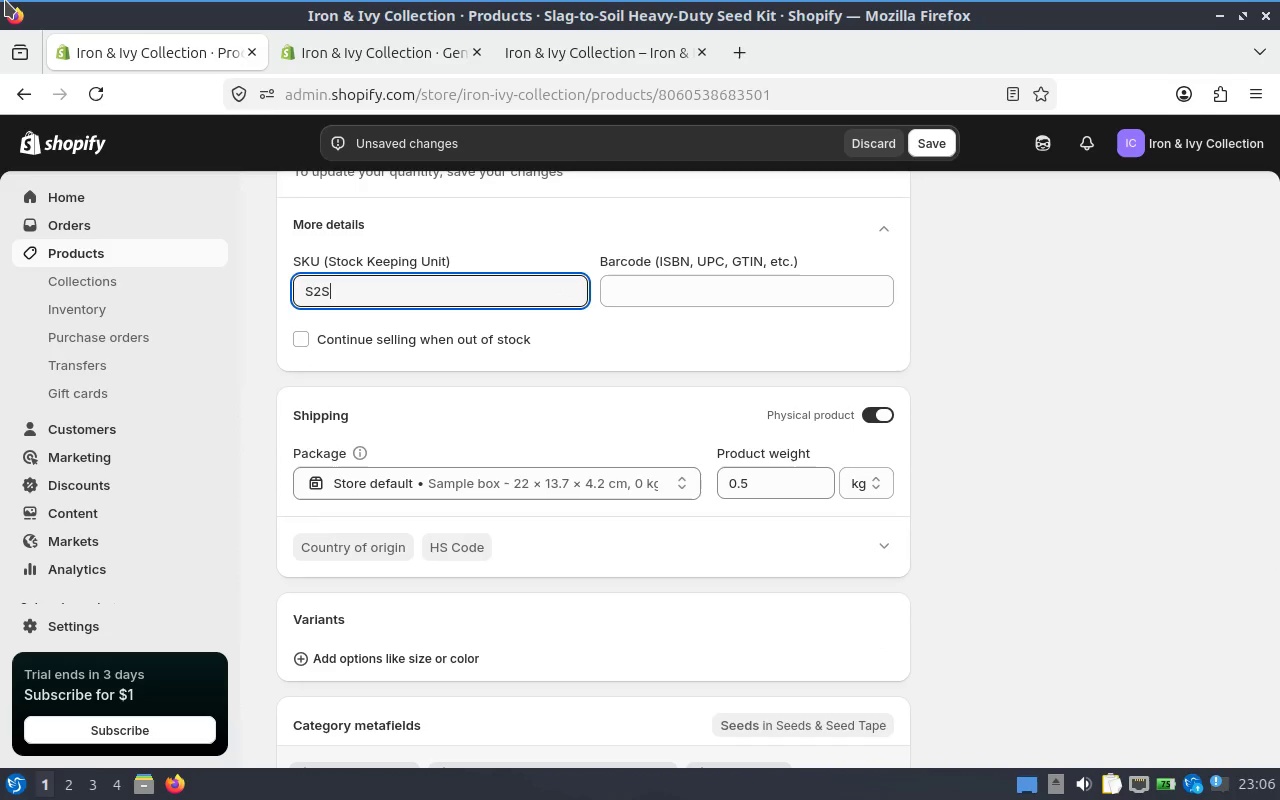 
type(-SEED-001)
 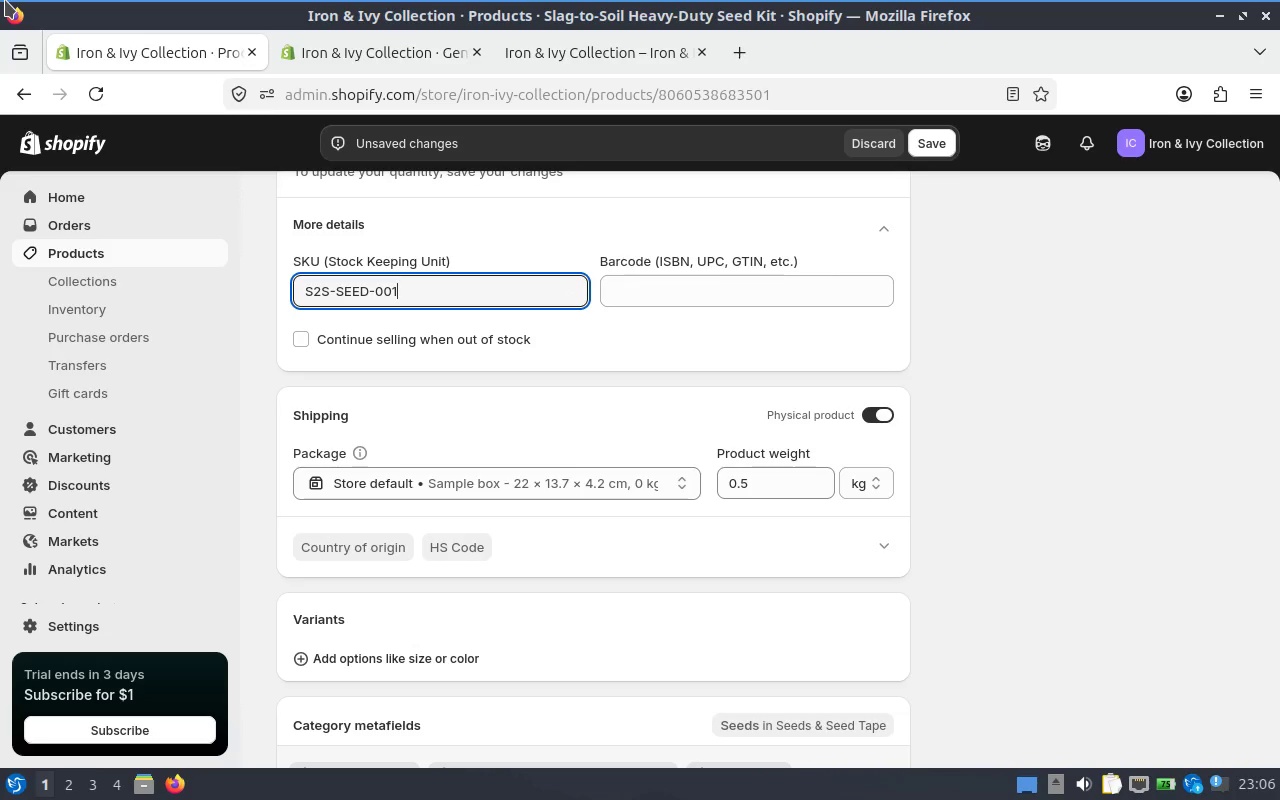 
wait(6.66)
 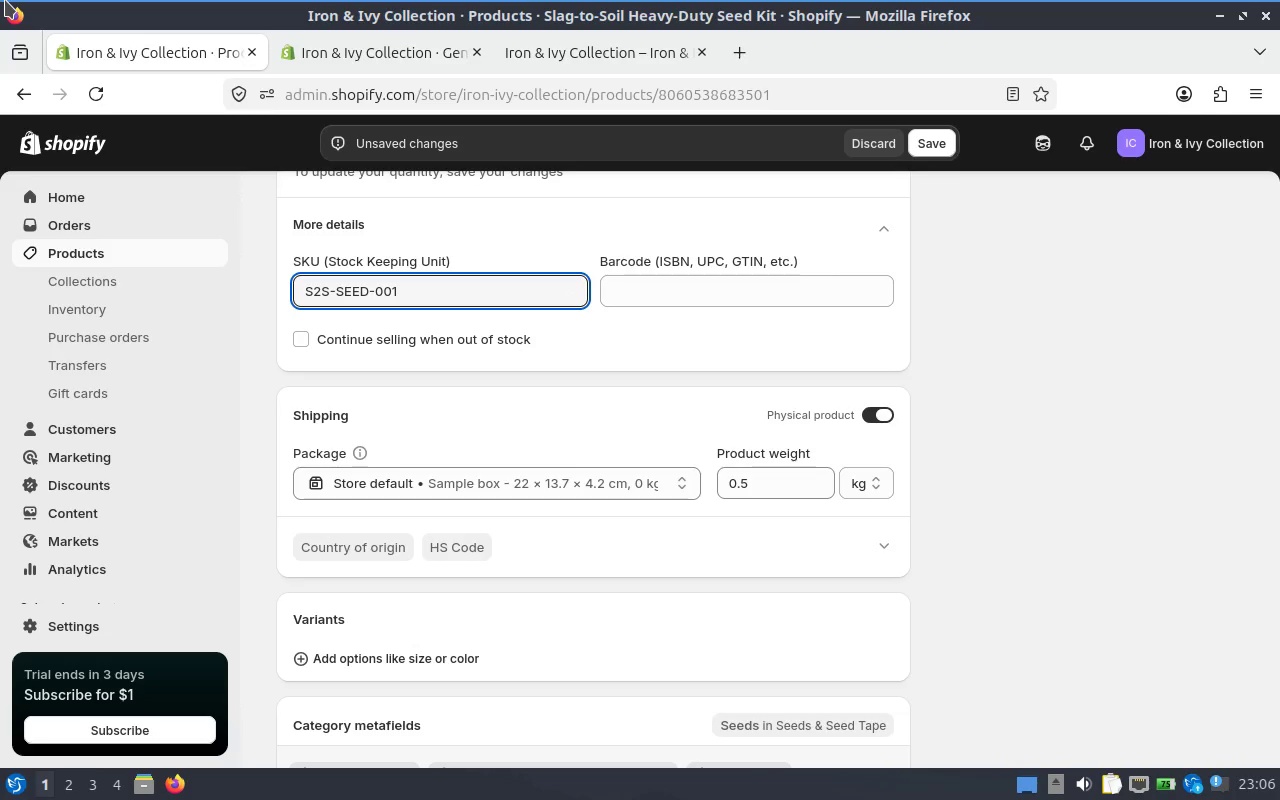 
scroll: coordinate [513, 305], scroll_direction: down, amount: 1.0
 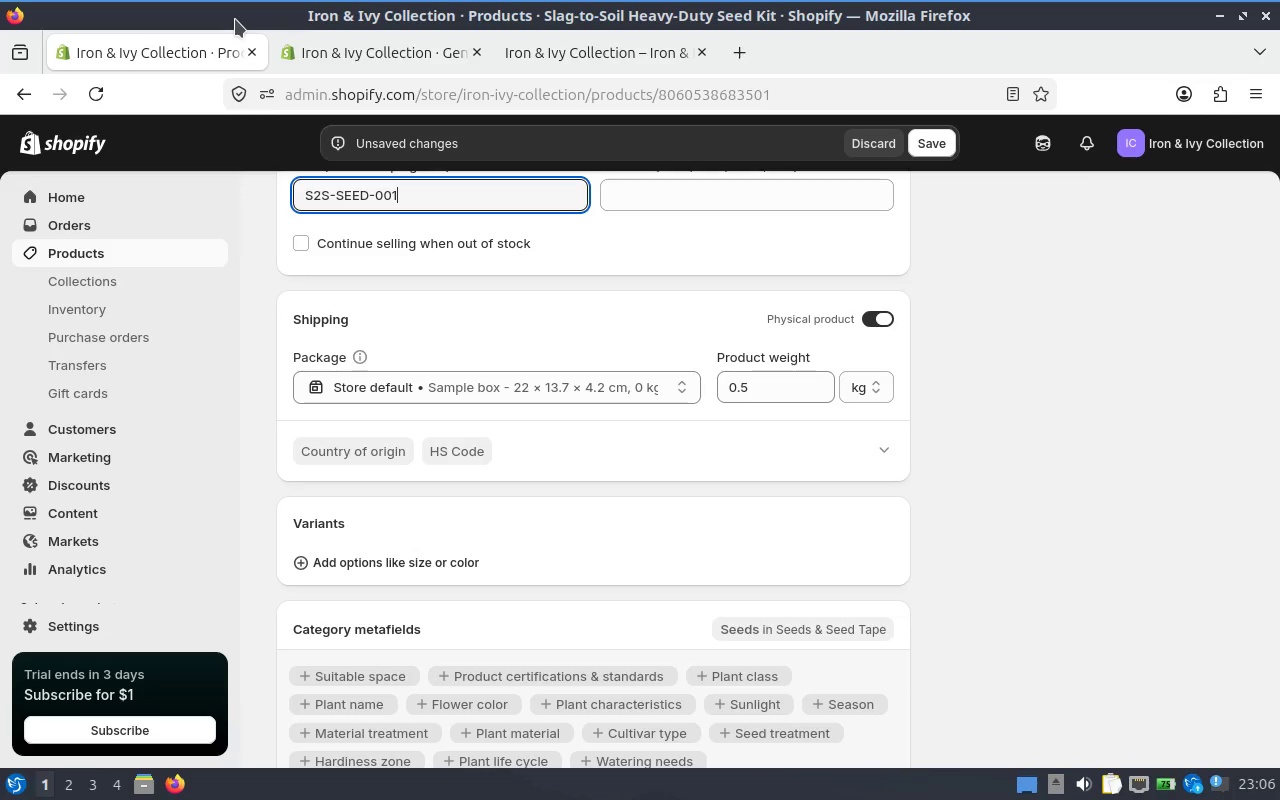 
scroll: coordinate [545, 307], scroll_direction: up, amount: 5.0
 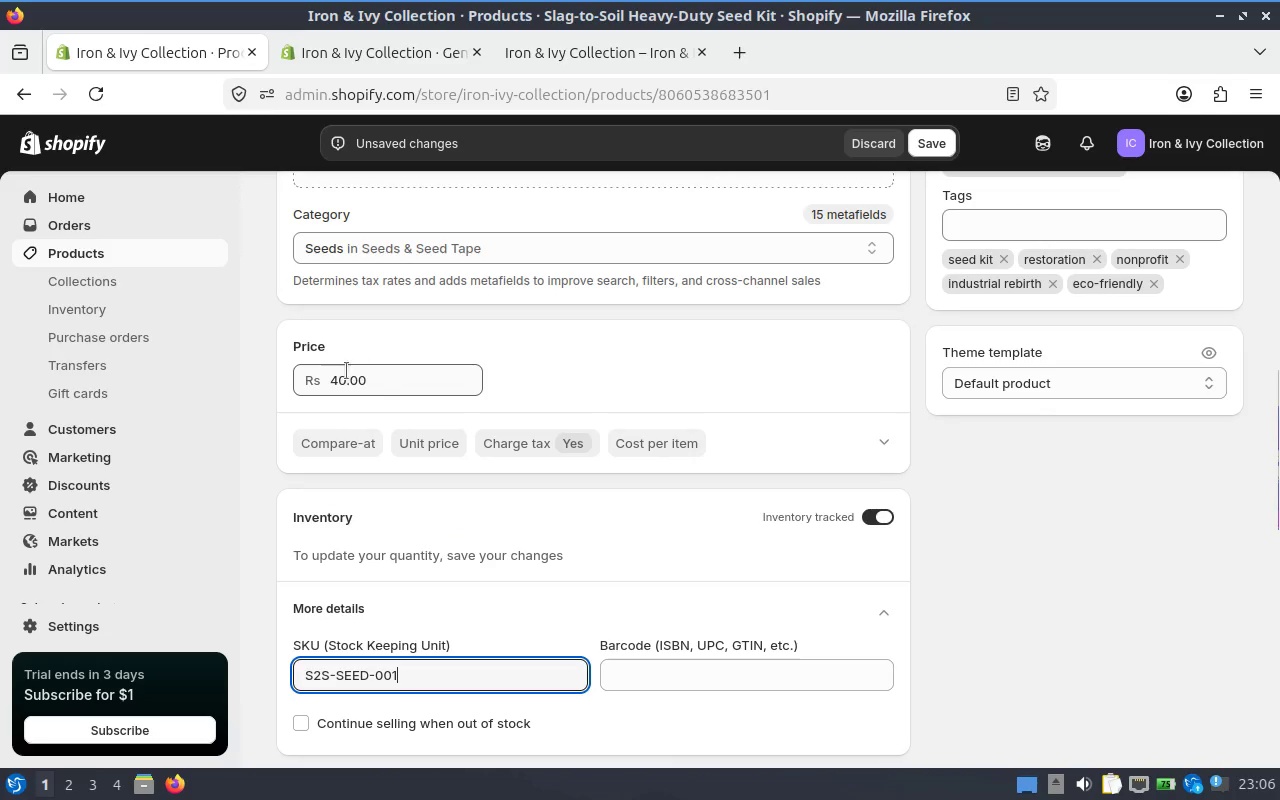 
left_click_drag(start_coordinate=[385, 367], to_coordinate=[518, 367])
 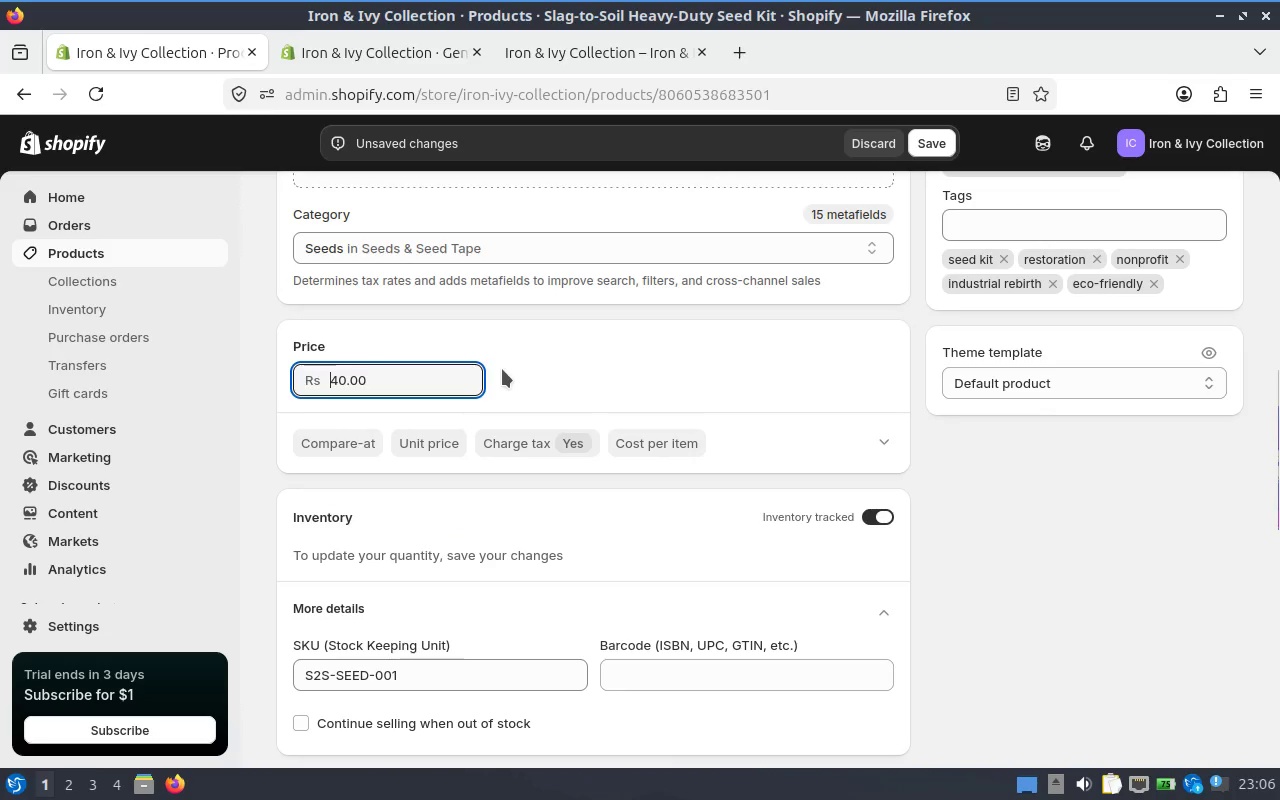 
key(ArrowRight)
 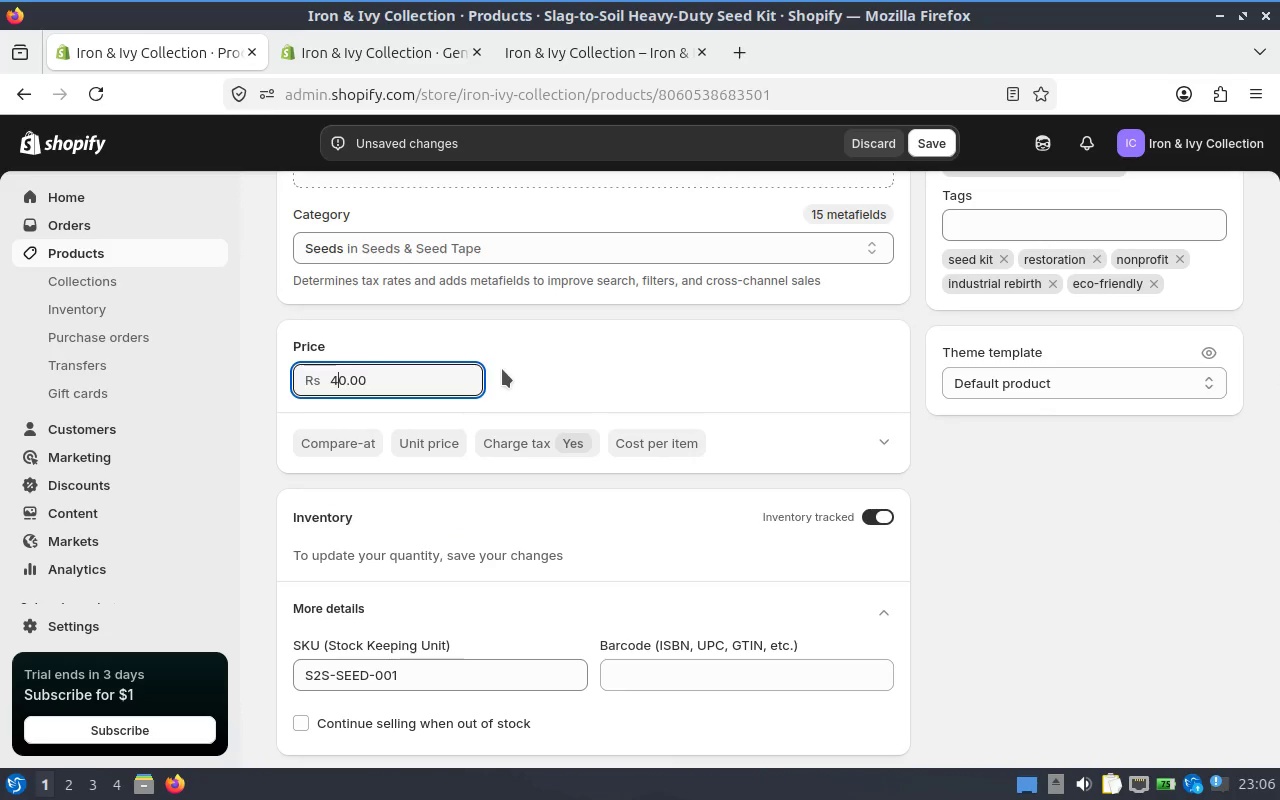 
key(Backspace)
 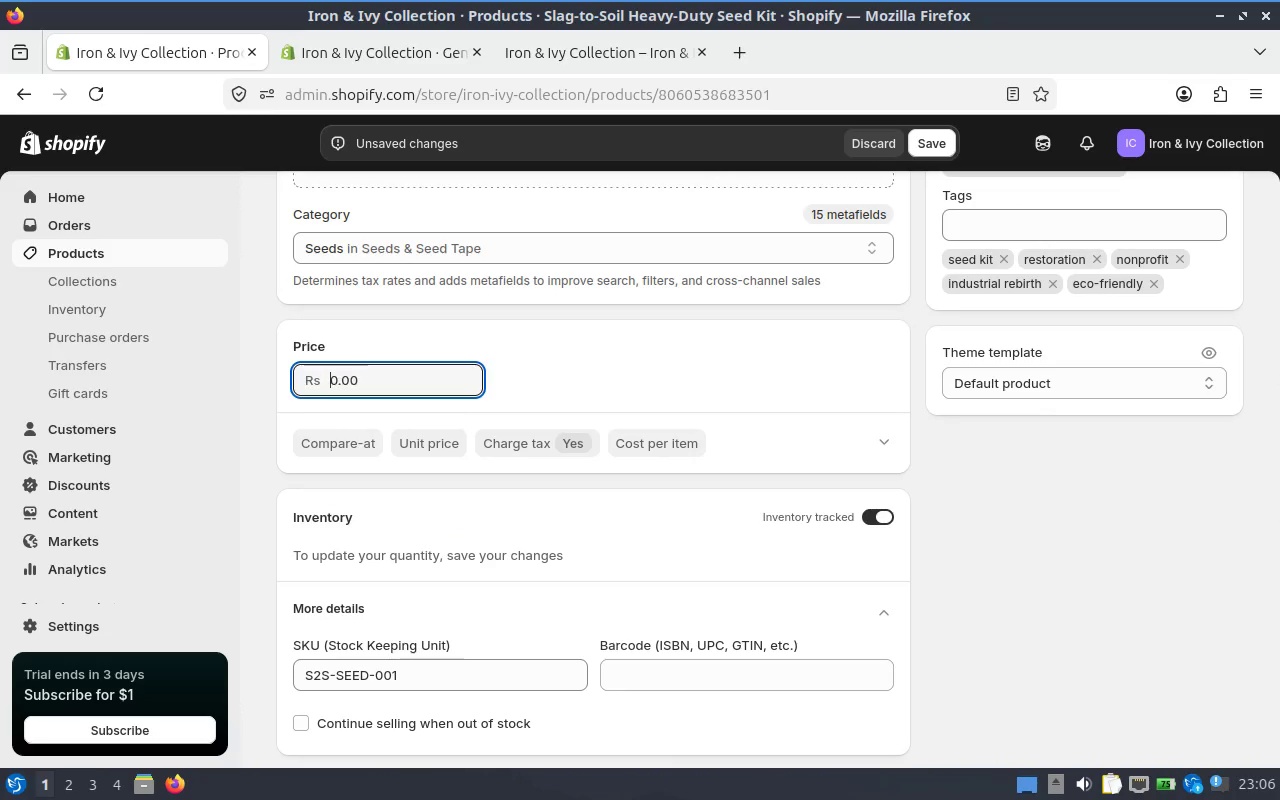 
key(2)
 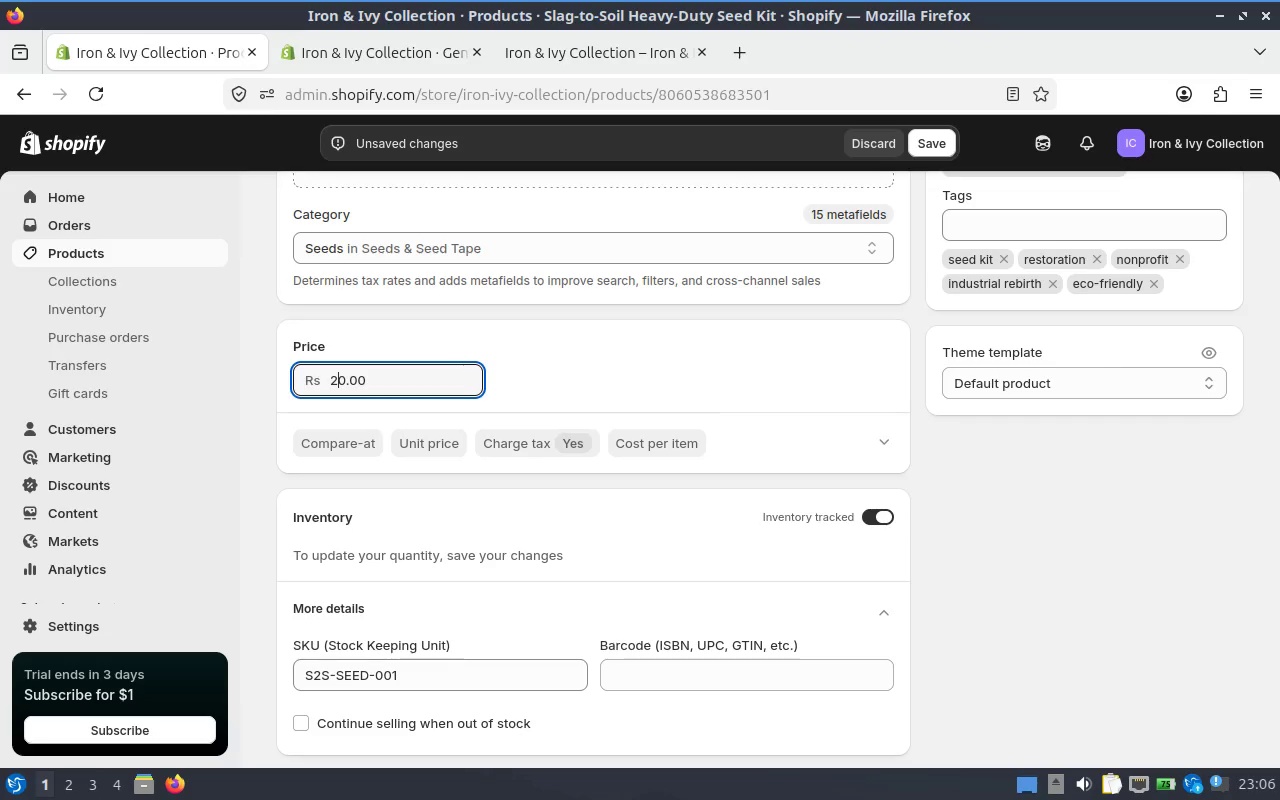 
key(Delete)
 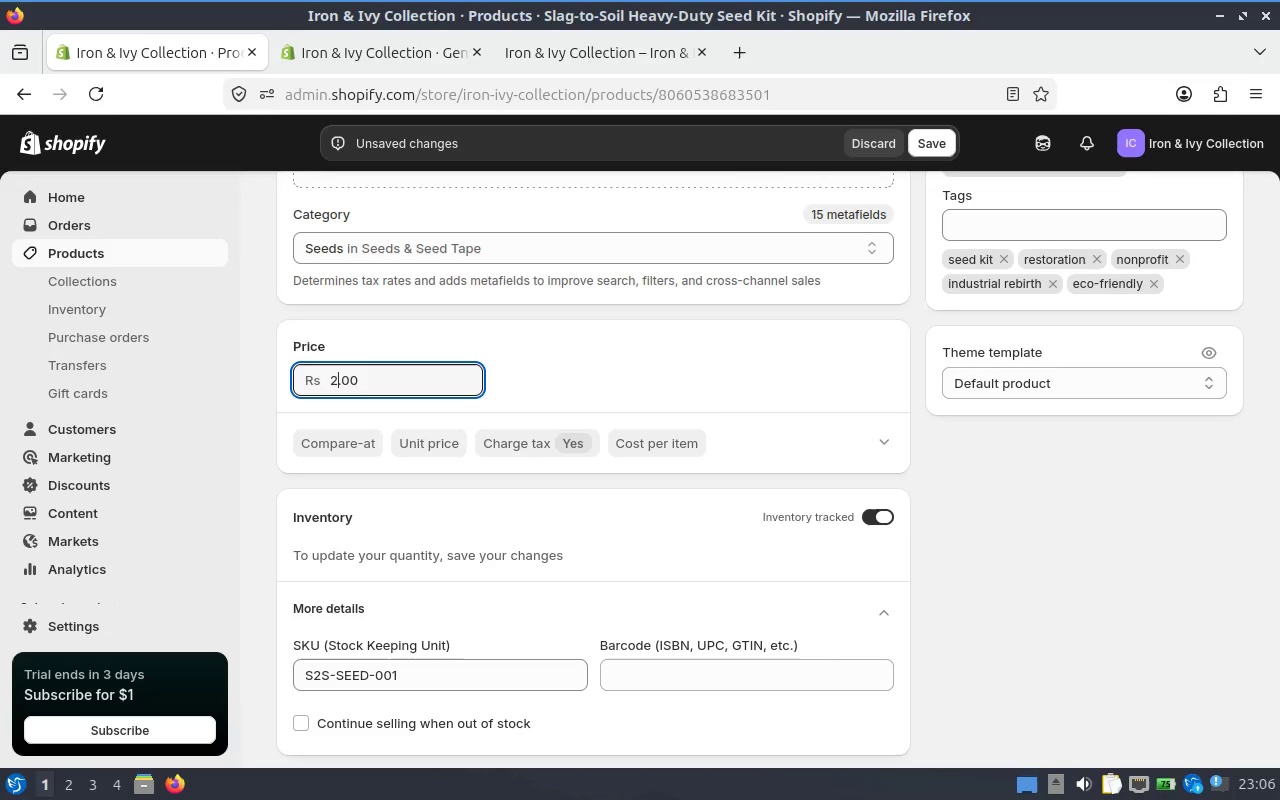 
key(9)
 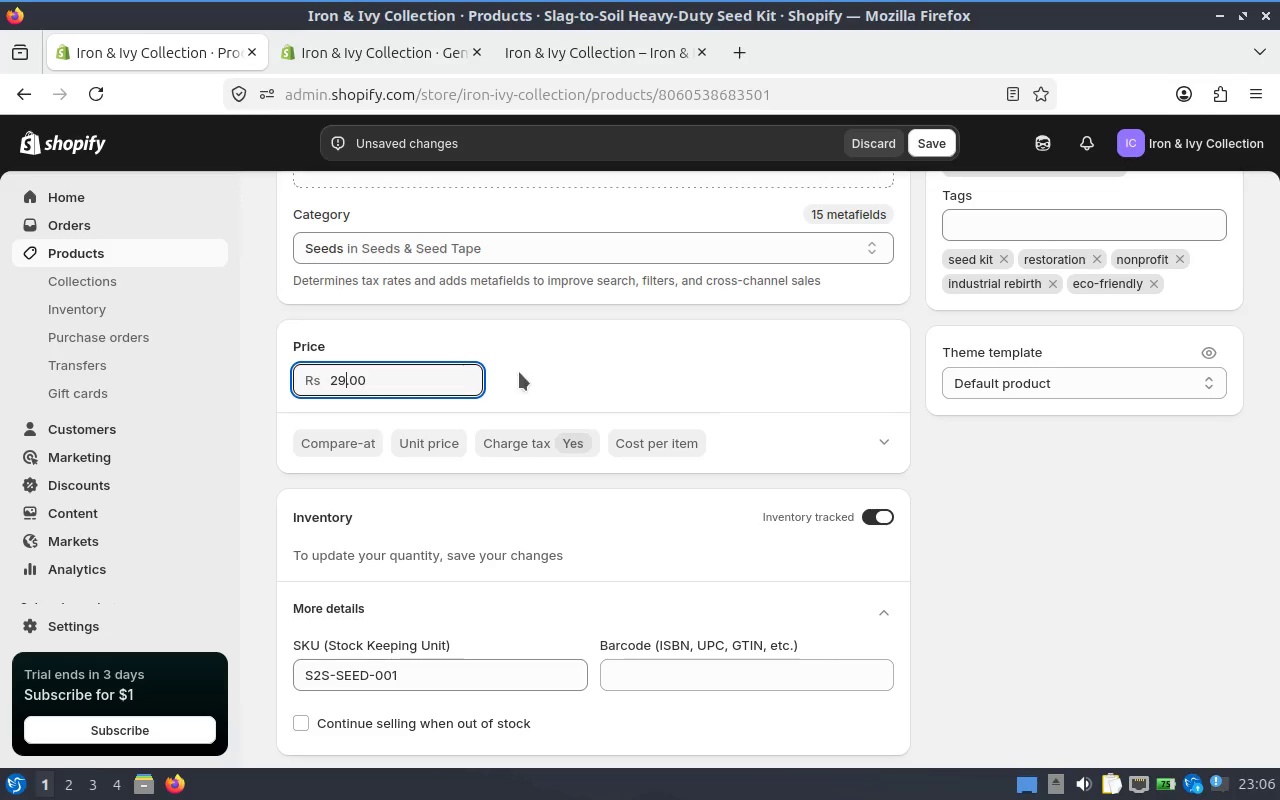 
scroll: coordinate [619, 399], scroll_direction: down, amount: 3.0
 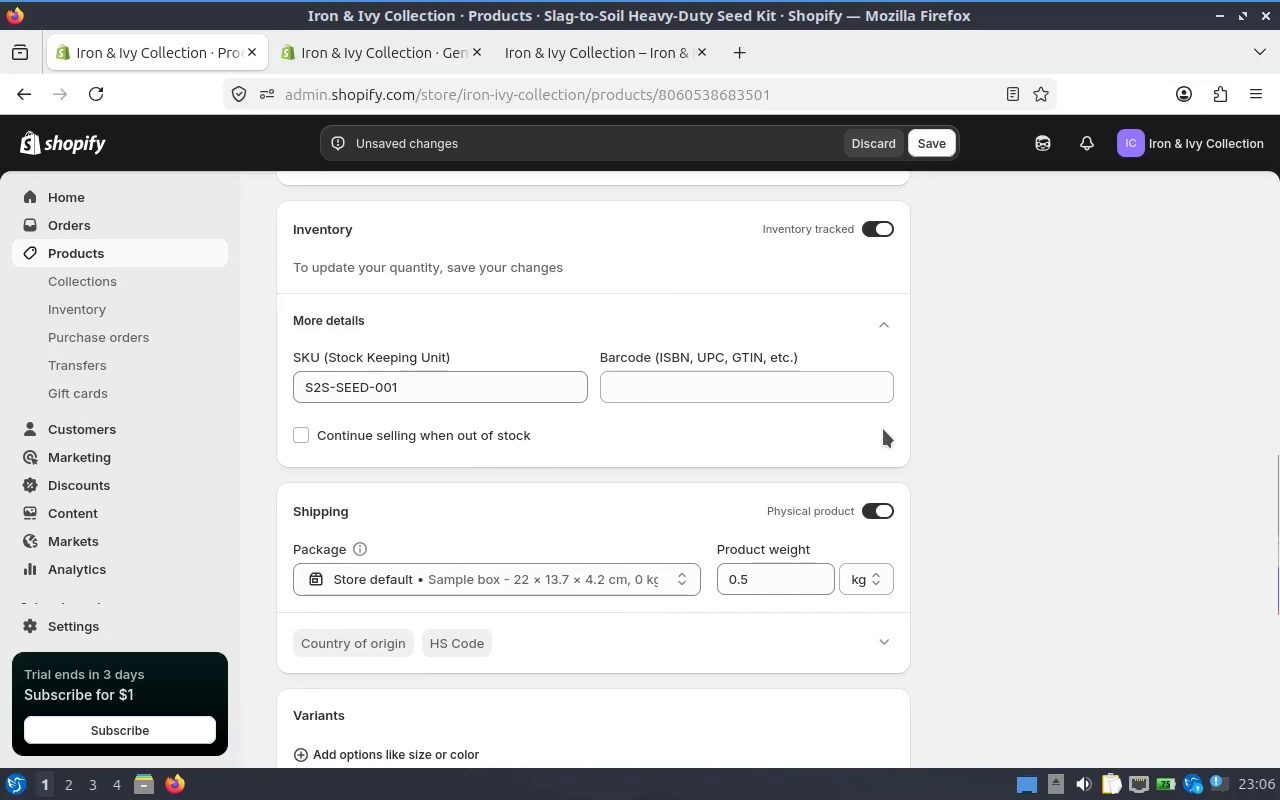 
left_click([893, 429])
 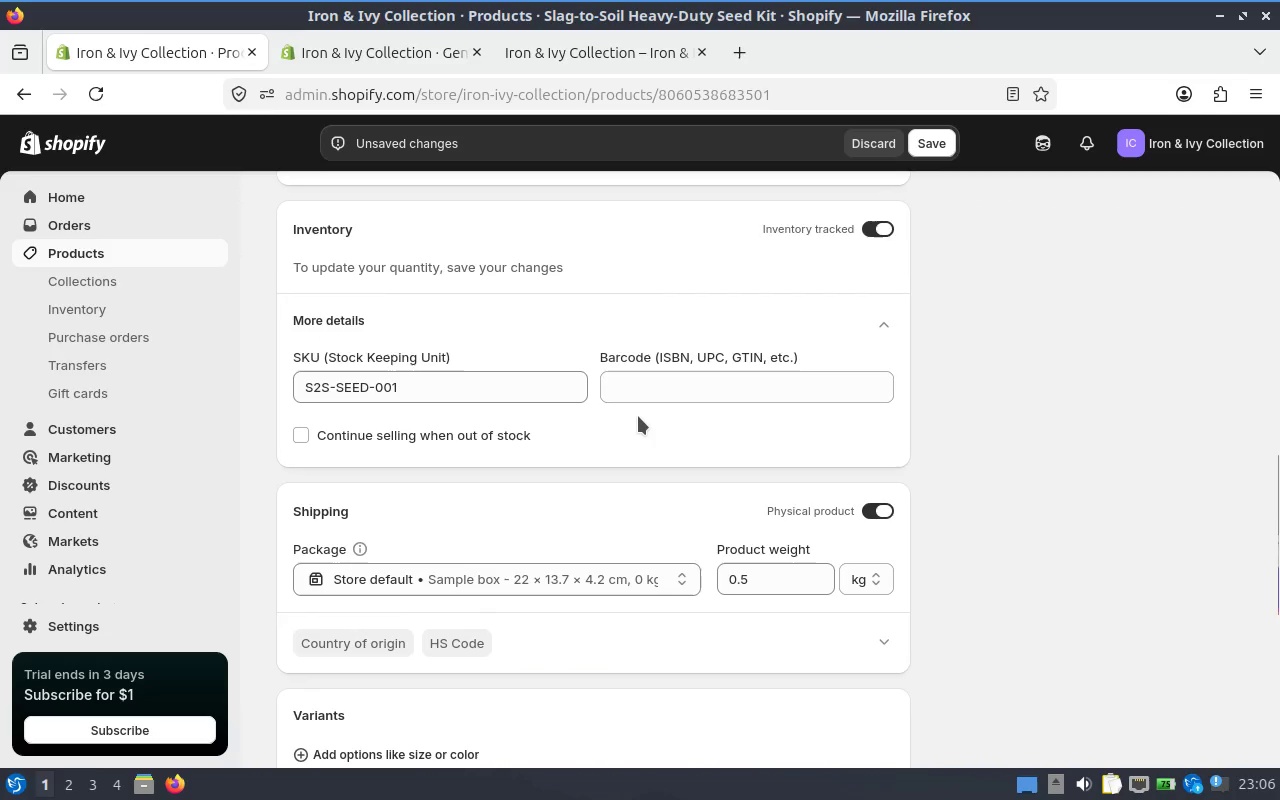 
scroll: coordinate [506, 413], scroll_direction: down, amount: 2.0
 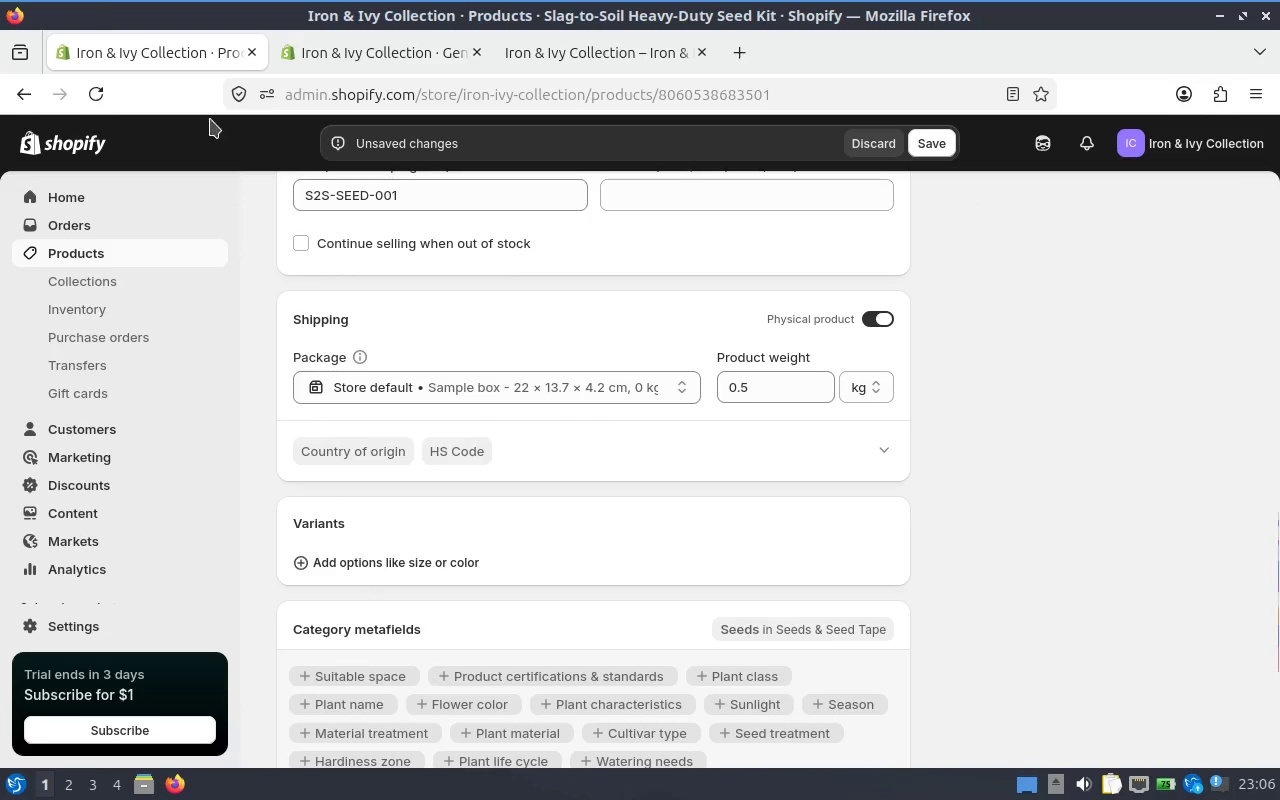 
left_click([854, 452])
 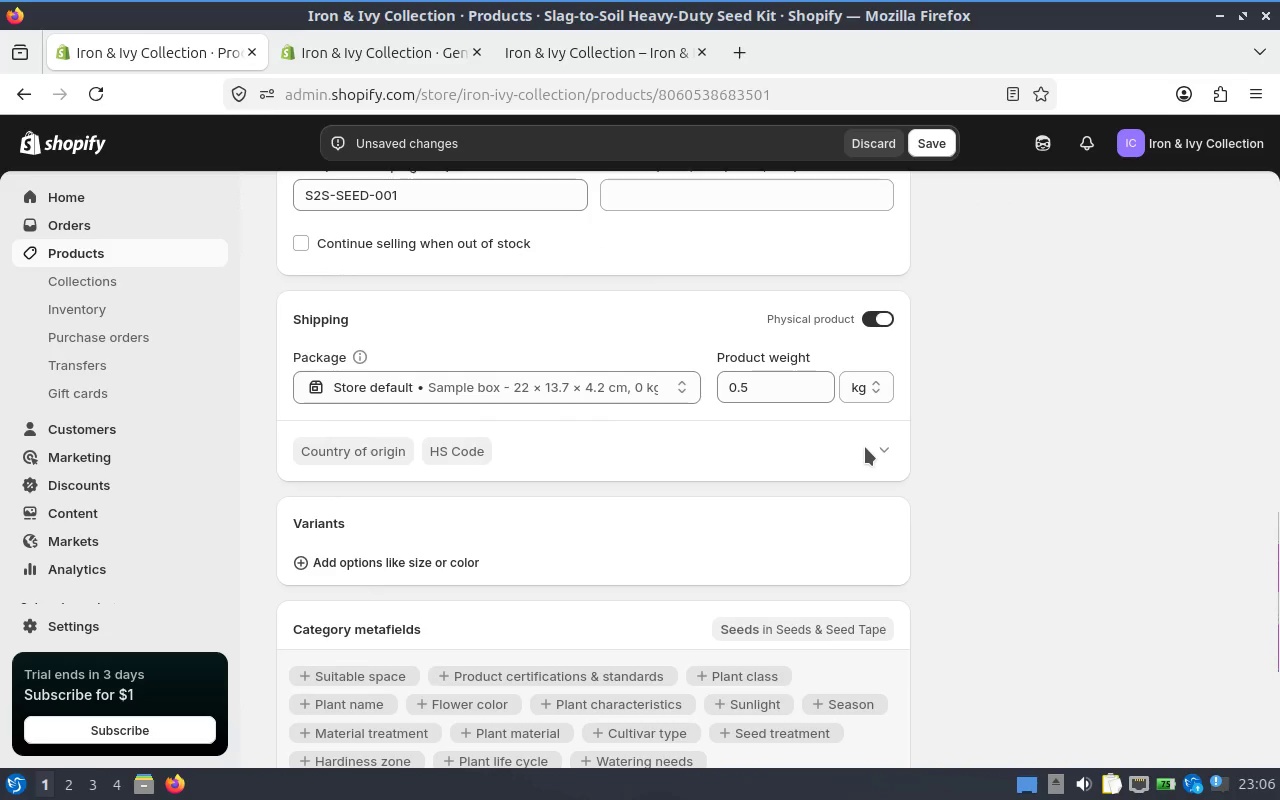 
left_click([867, 447])
 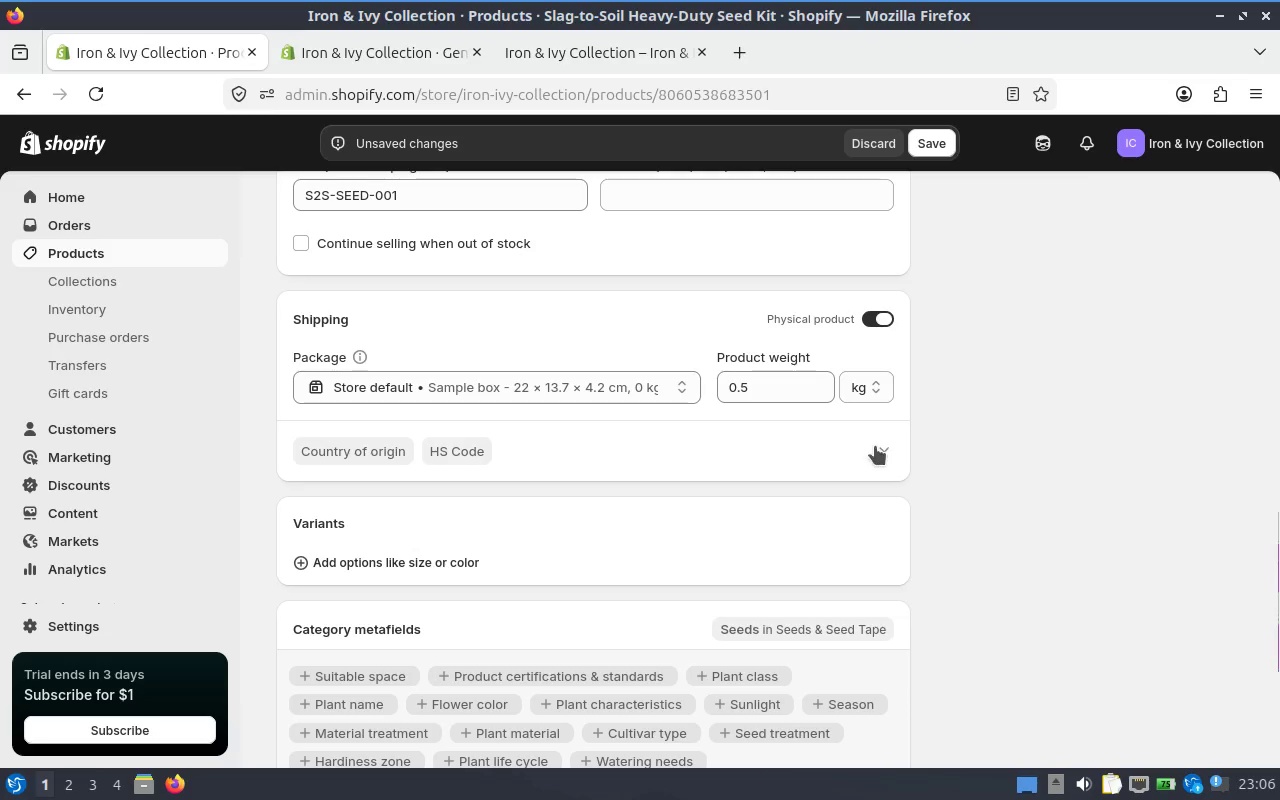 
left_click([877, 446])
 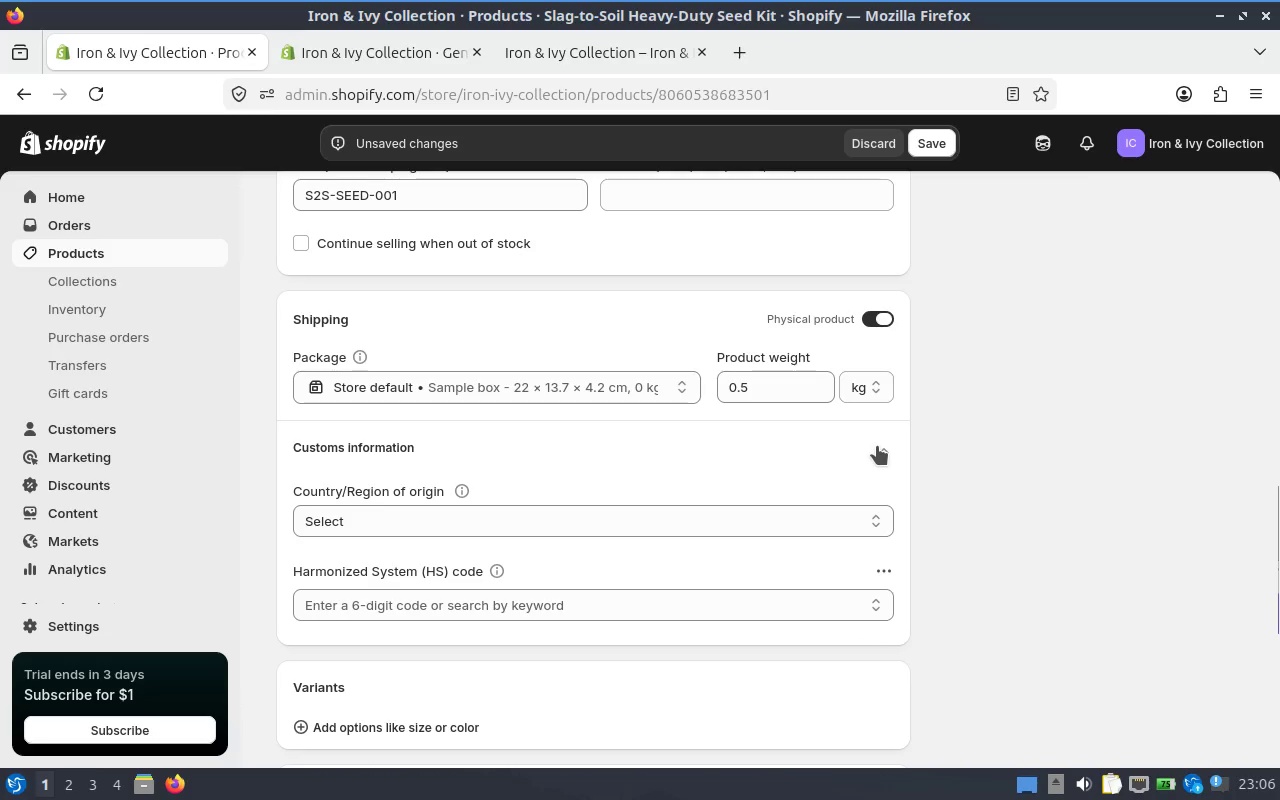 
left_click([877, 446])
 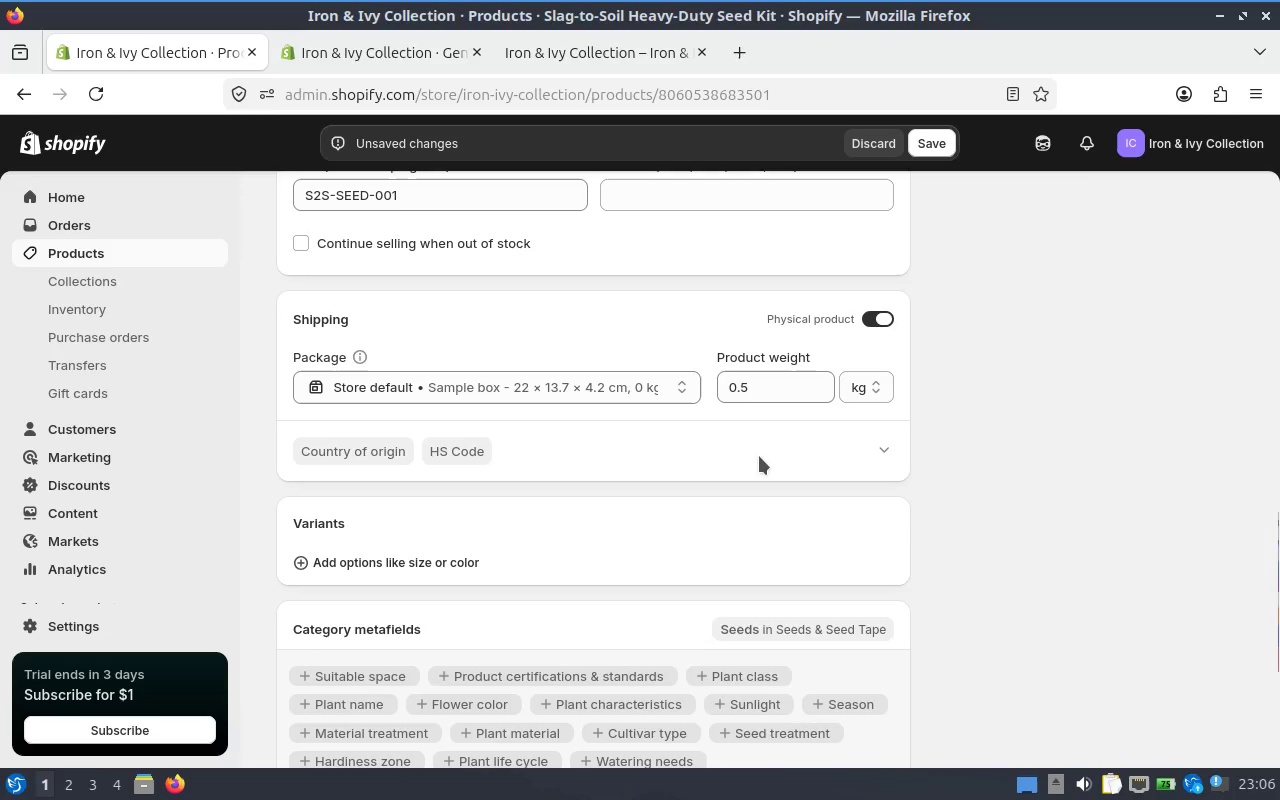 
scroll: coordinate [730, 456], scroll_direction: down, amount: 2.0
 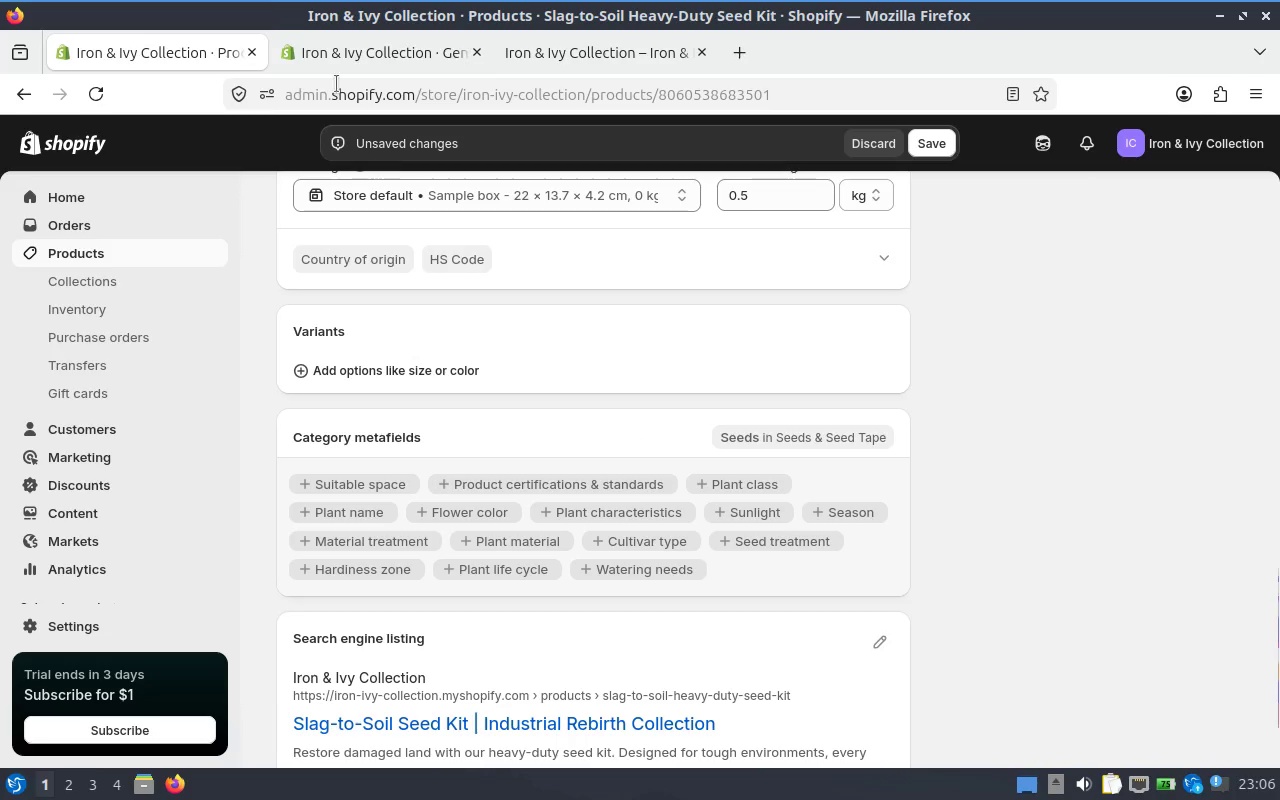 
wait(16.05)
 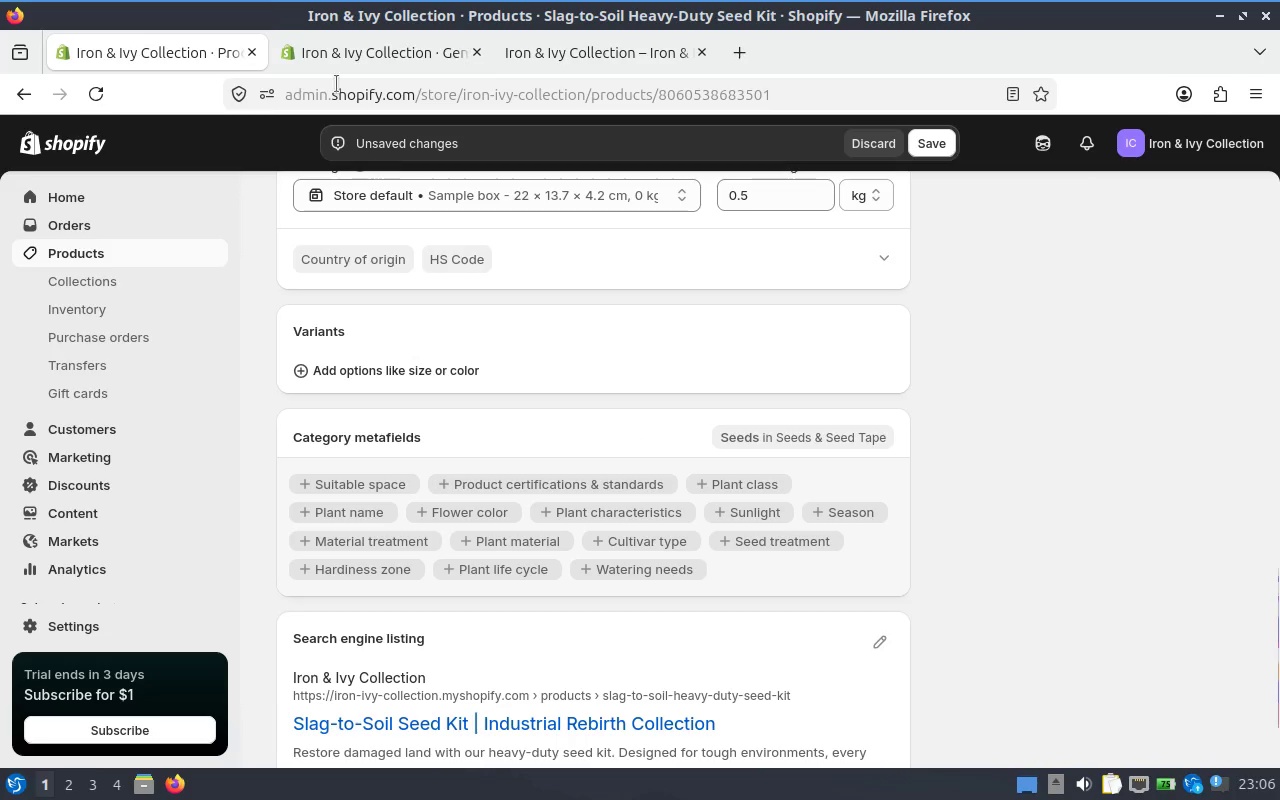 
scroll: coordinate [598, 372], scroll_direction: up, amount: 10.0
 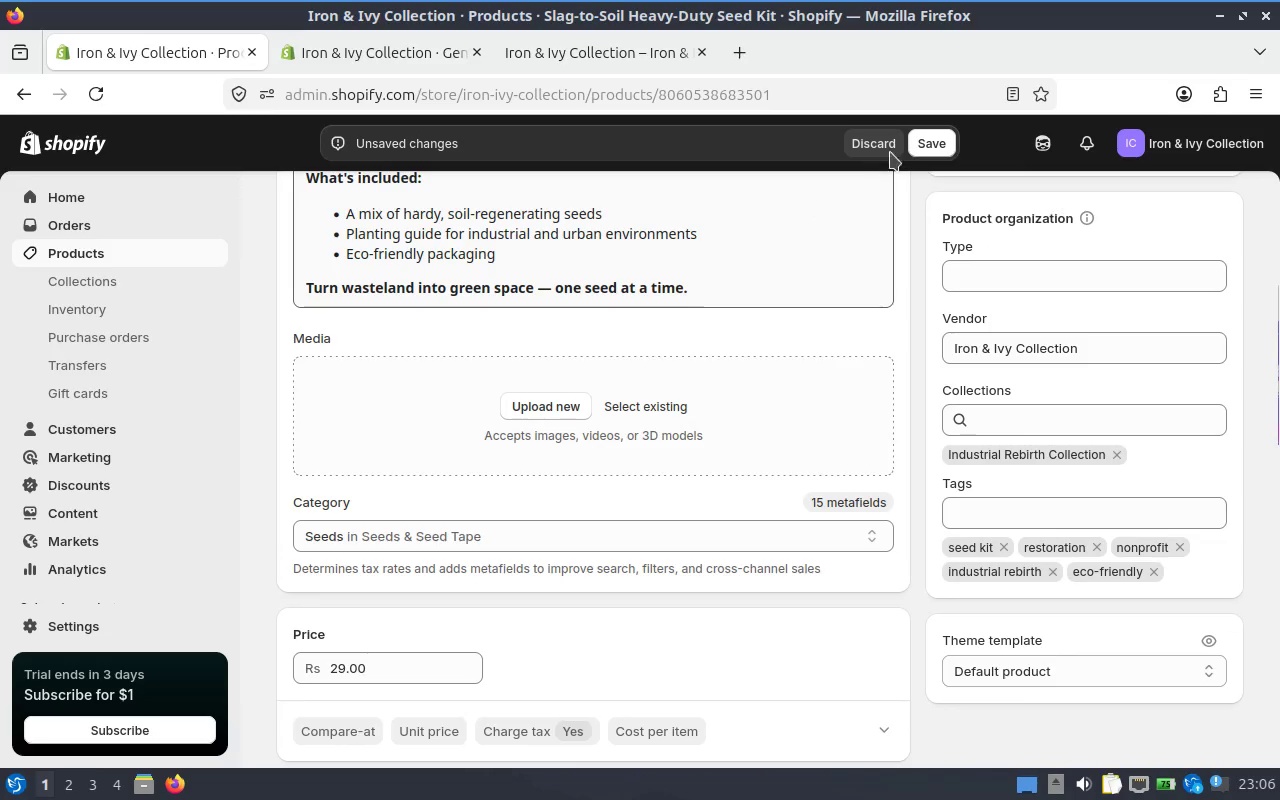 
left_click([915, 139])
 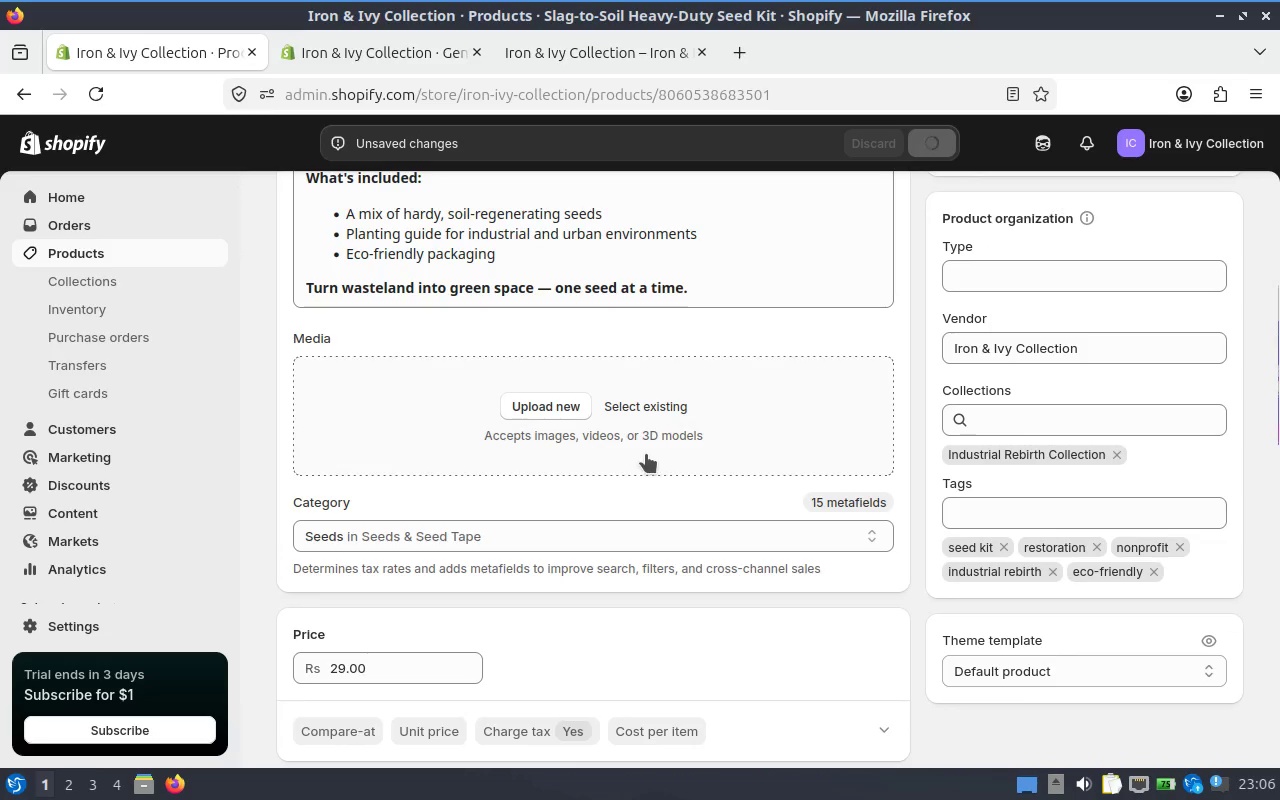 
scroll: coordinate [645, 453], scroll_direction: up, amount: 2.0
 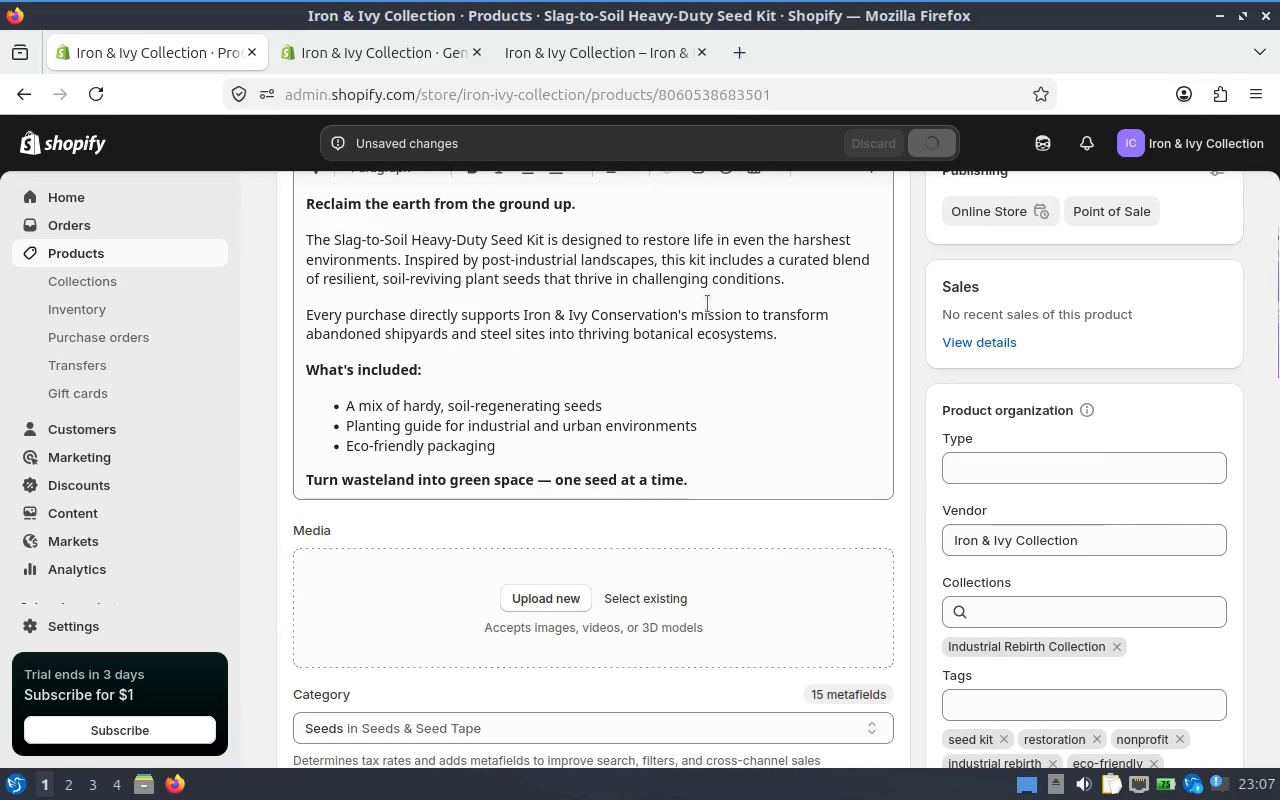 
scroll: coordinate [706, 351], scroll_direction: down, amount: 2.0
 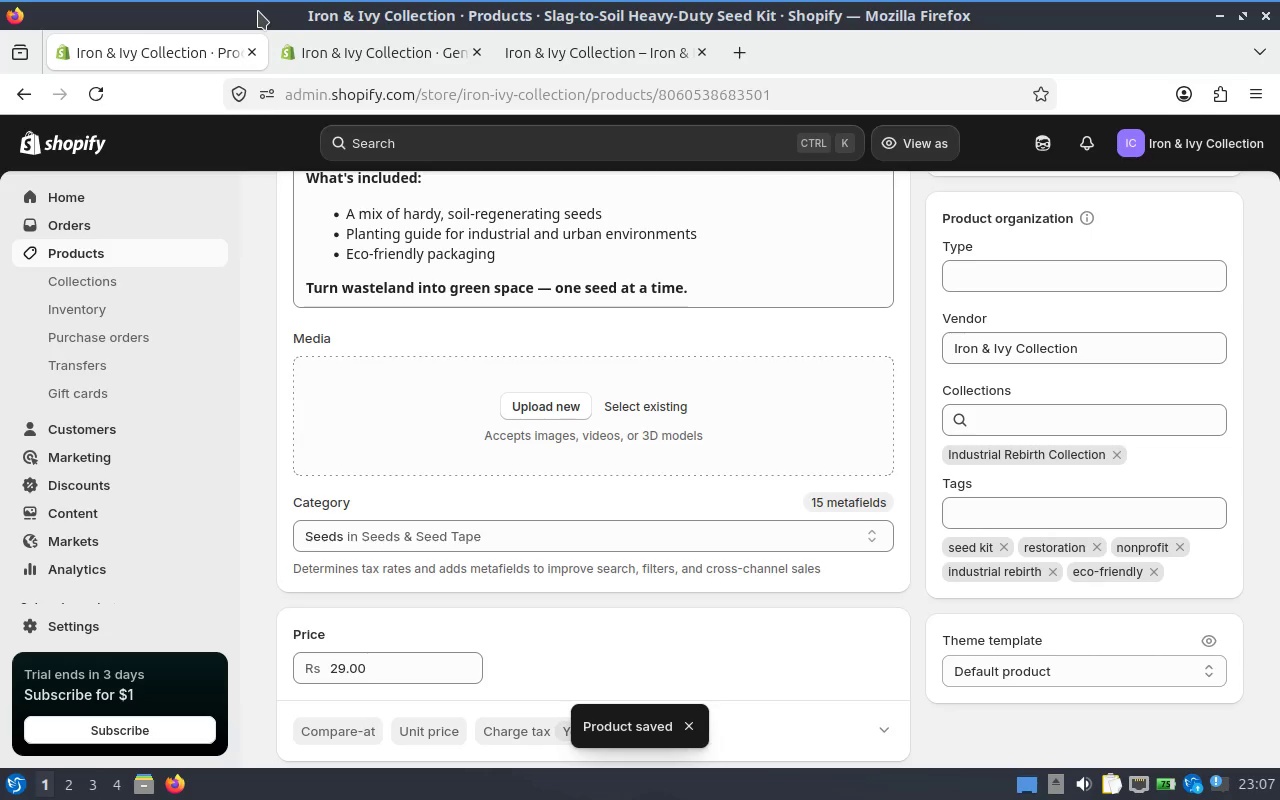 
wait(5.55)
 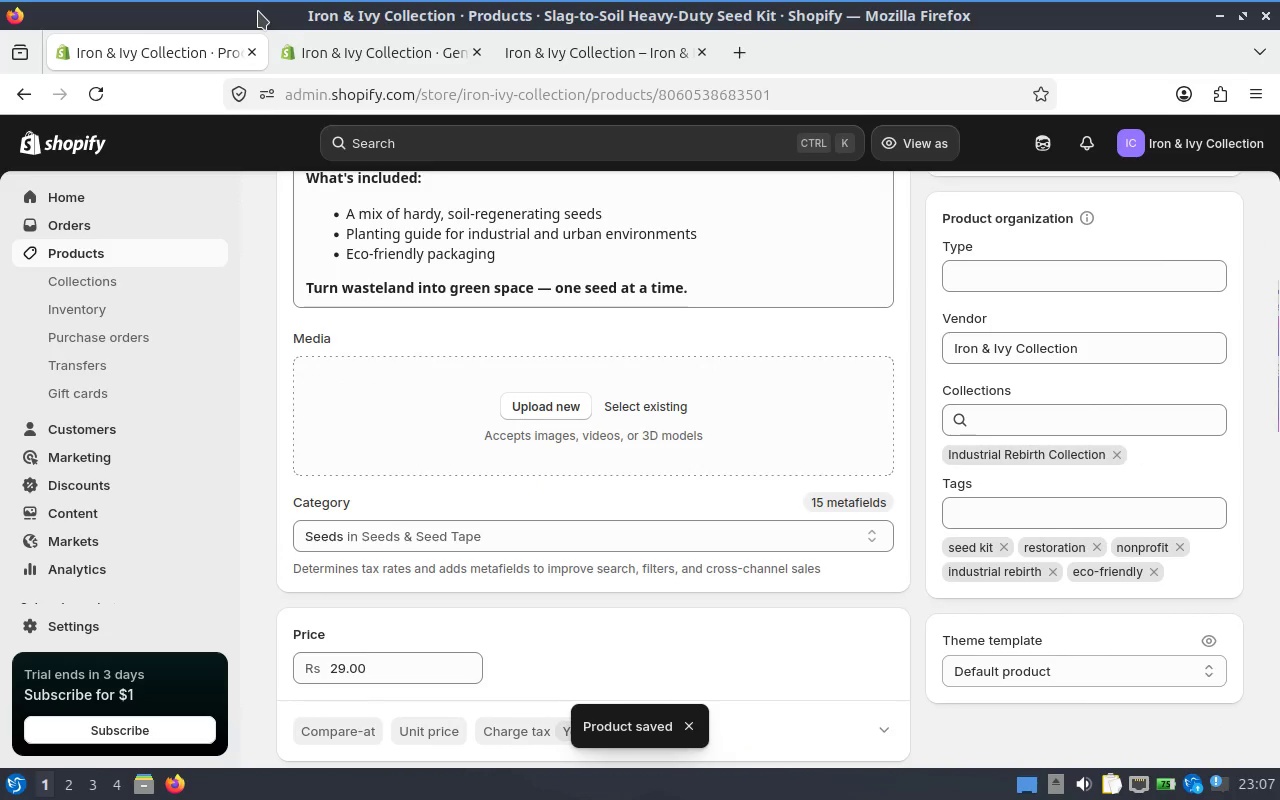 
left_click([727, 43])
 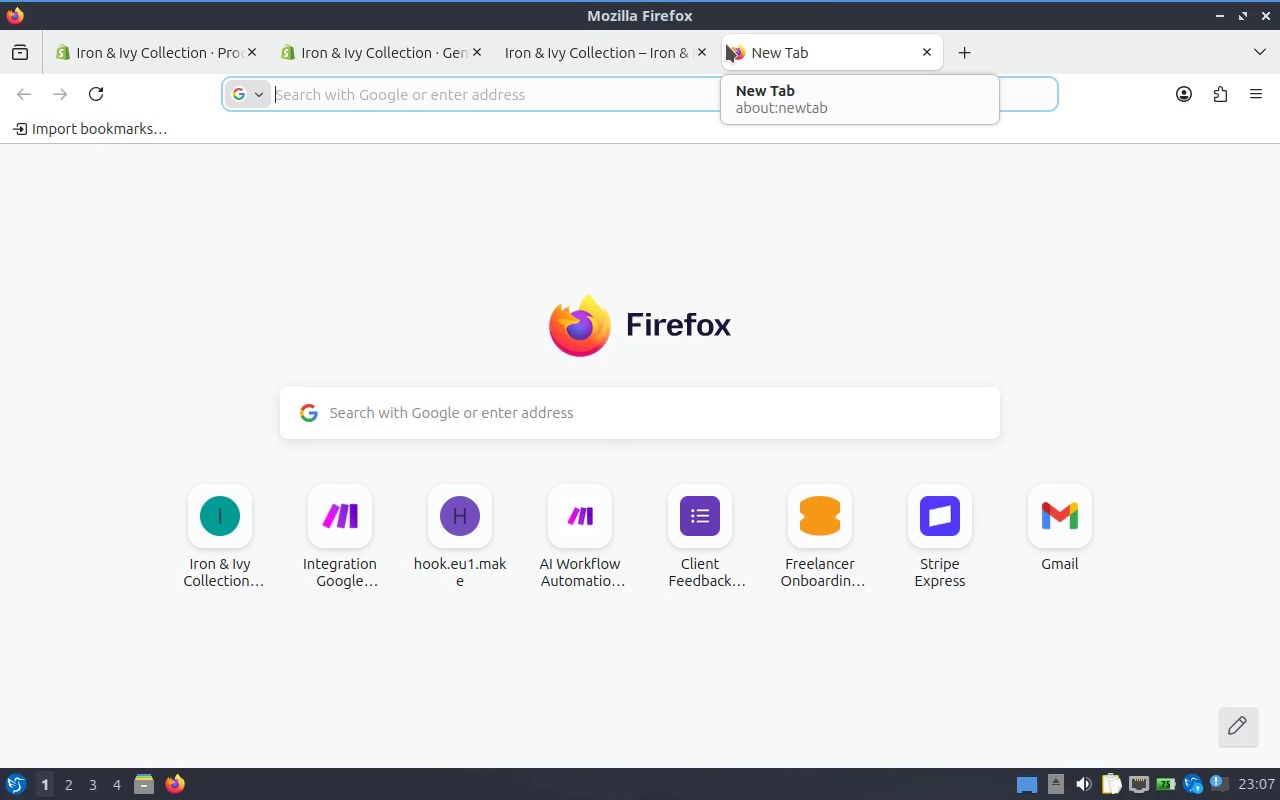 
type(FREE STOCK IMAGES)
 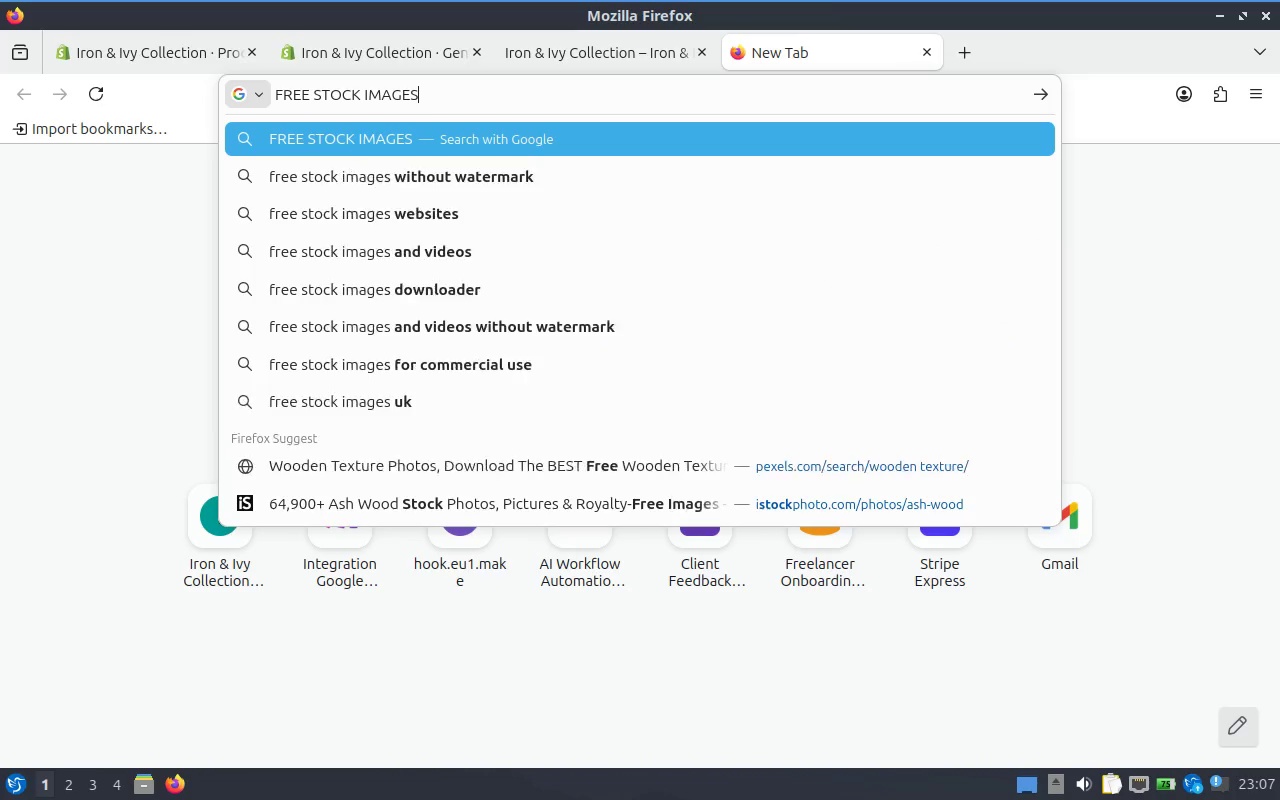 
key(Enter)
 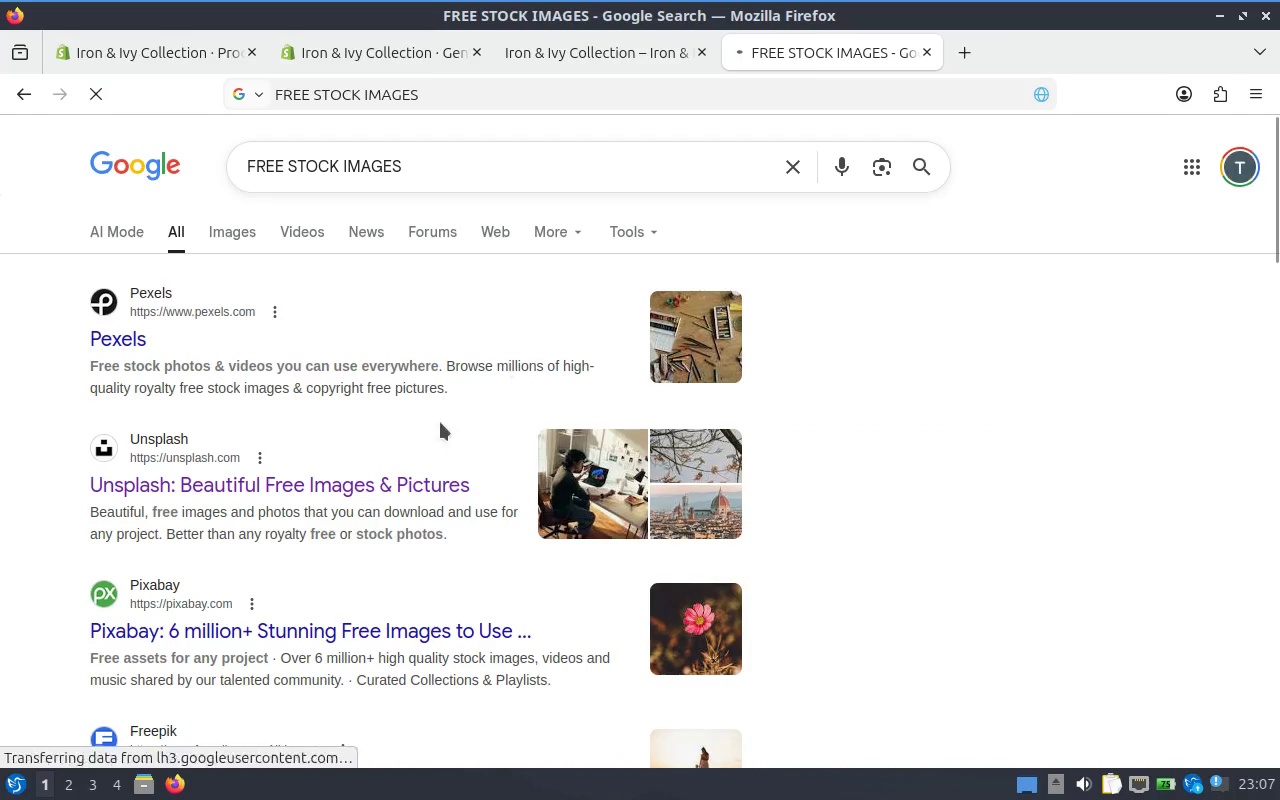 
scroll: coordinate [355, 366], scroll_direction: down, amount: 4.0
 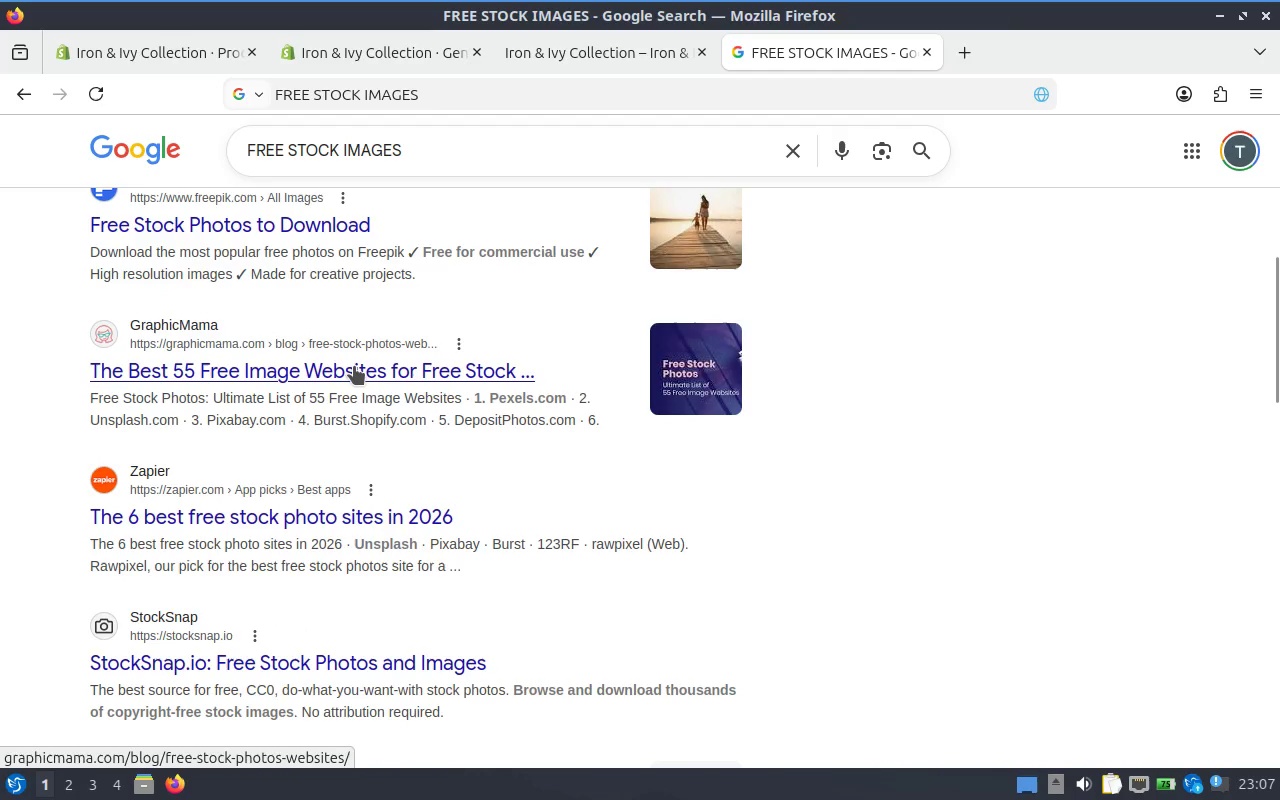 
middle_click([354, 366])
 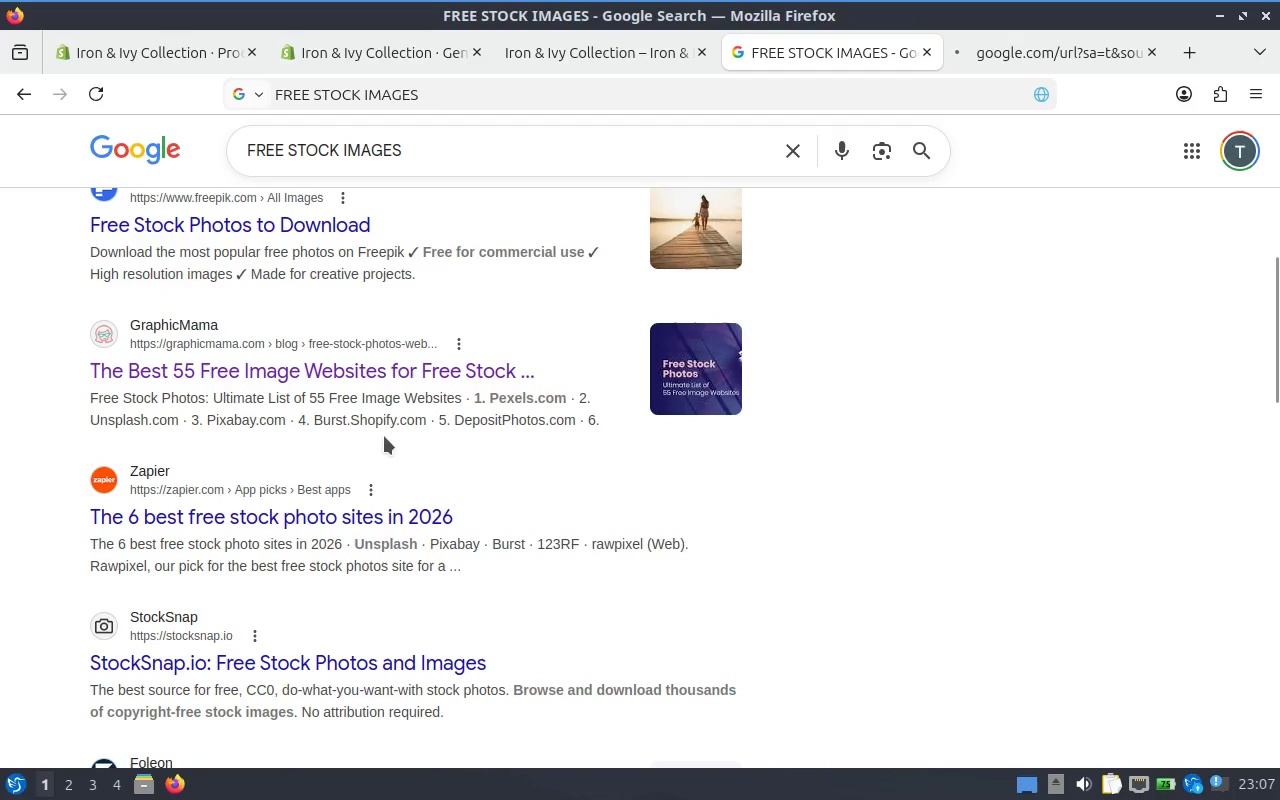 
scroll: coordinate [417, 395], scroll_direction: down, amount: 2.0
 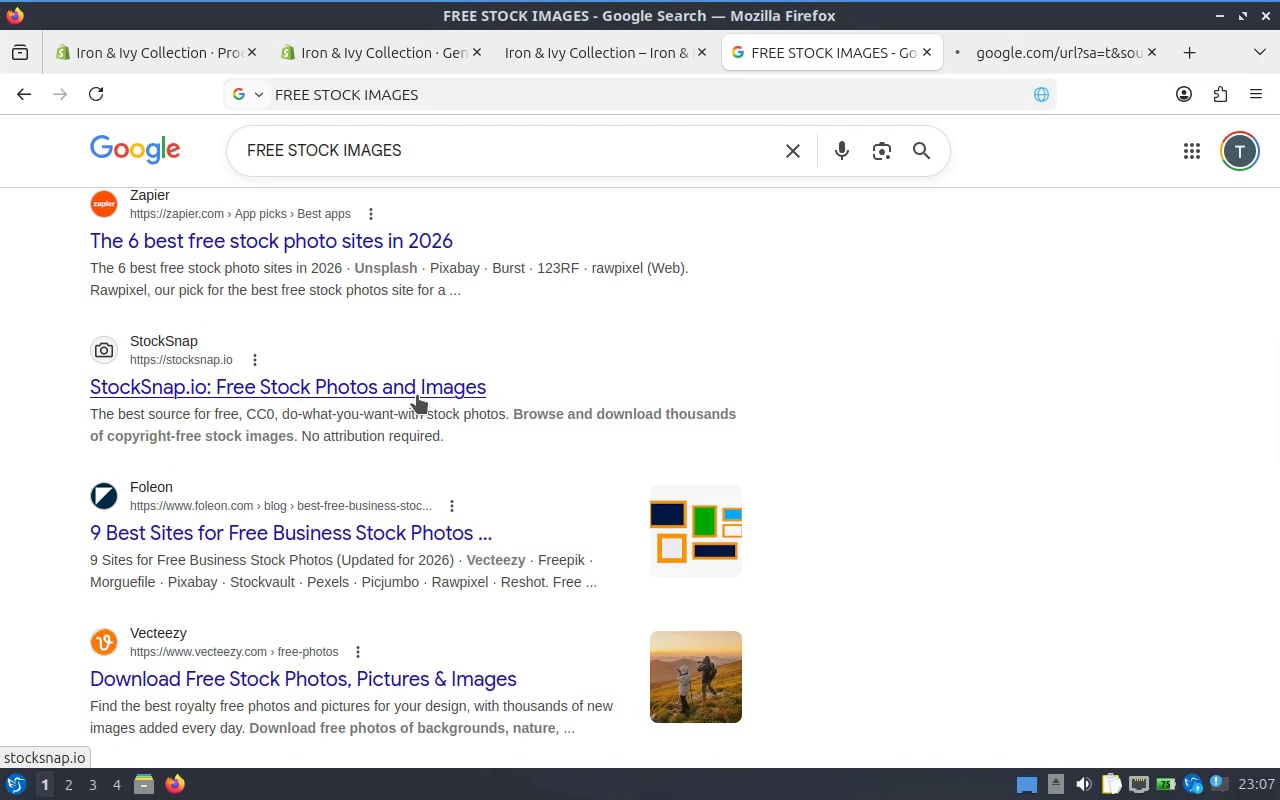 
left_click([417, 395])
 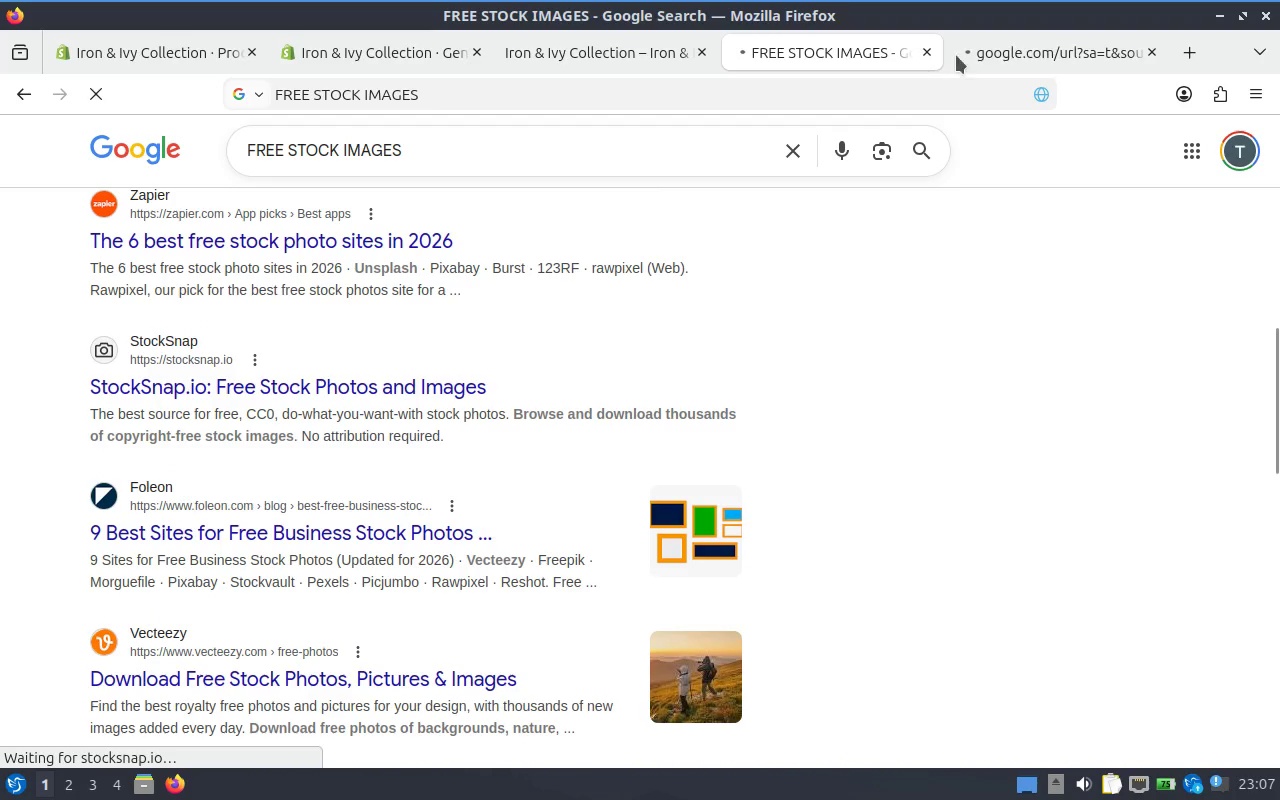 
left_click([1022, 42])
 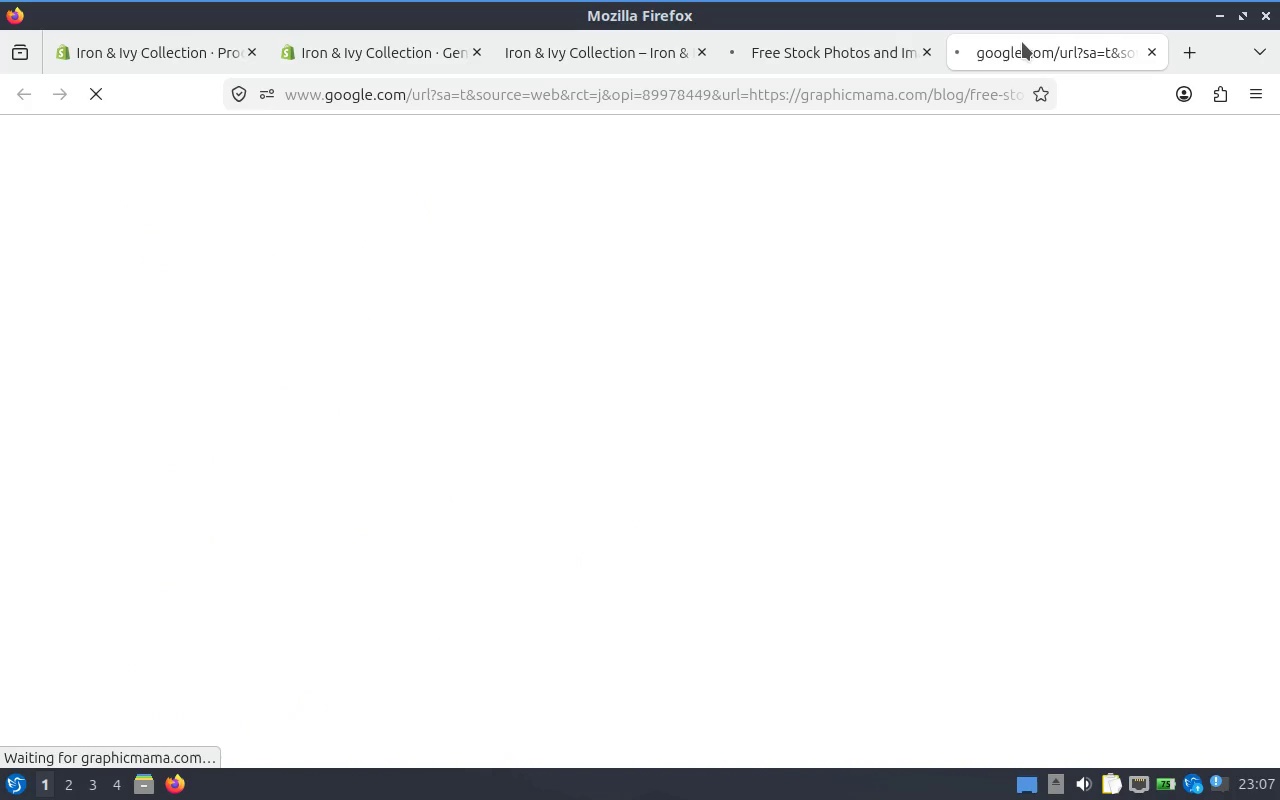 
middle_click([1022, 42])
 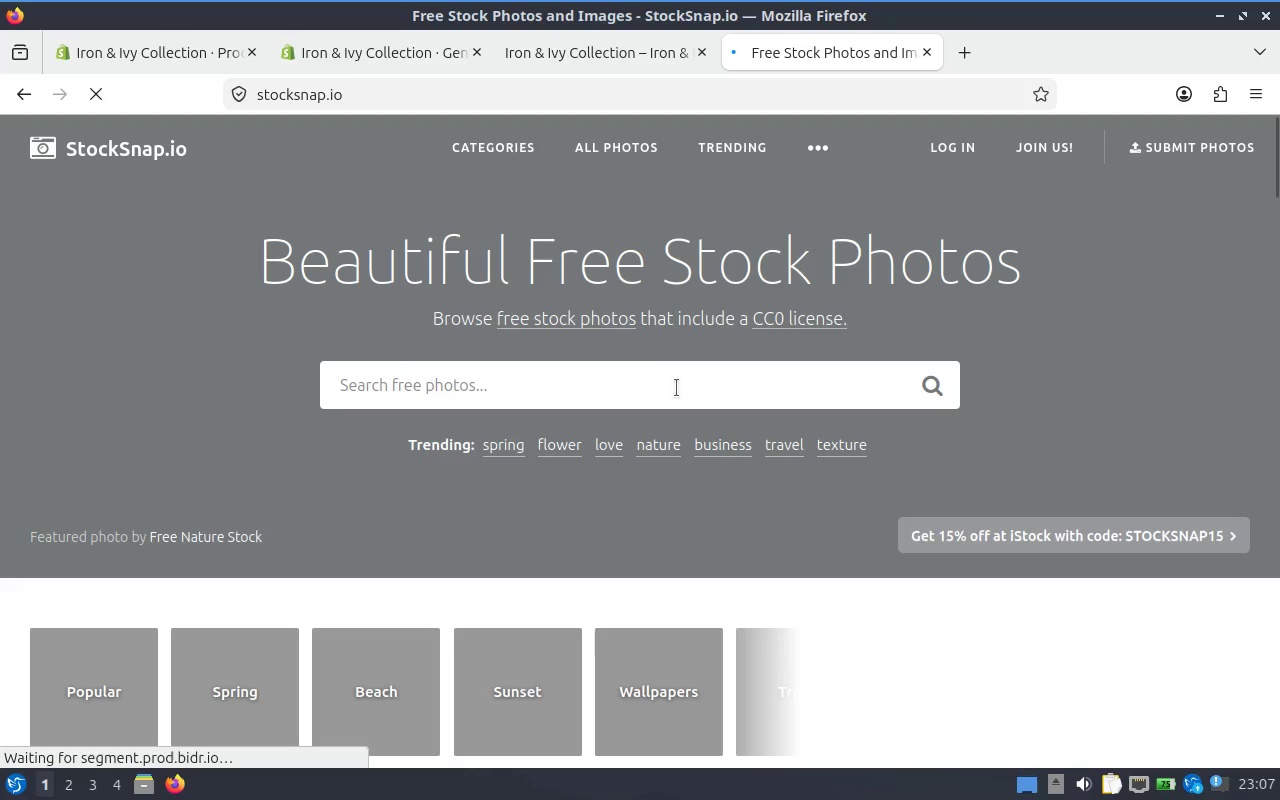 
left_click([586, 375])
 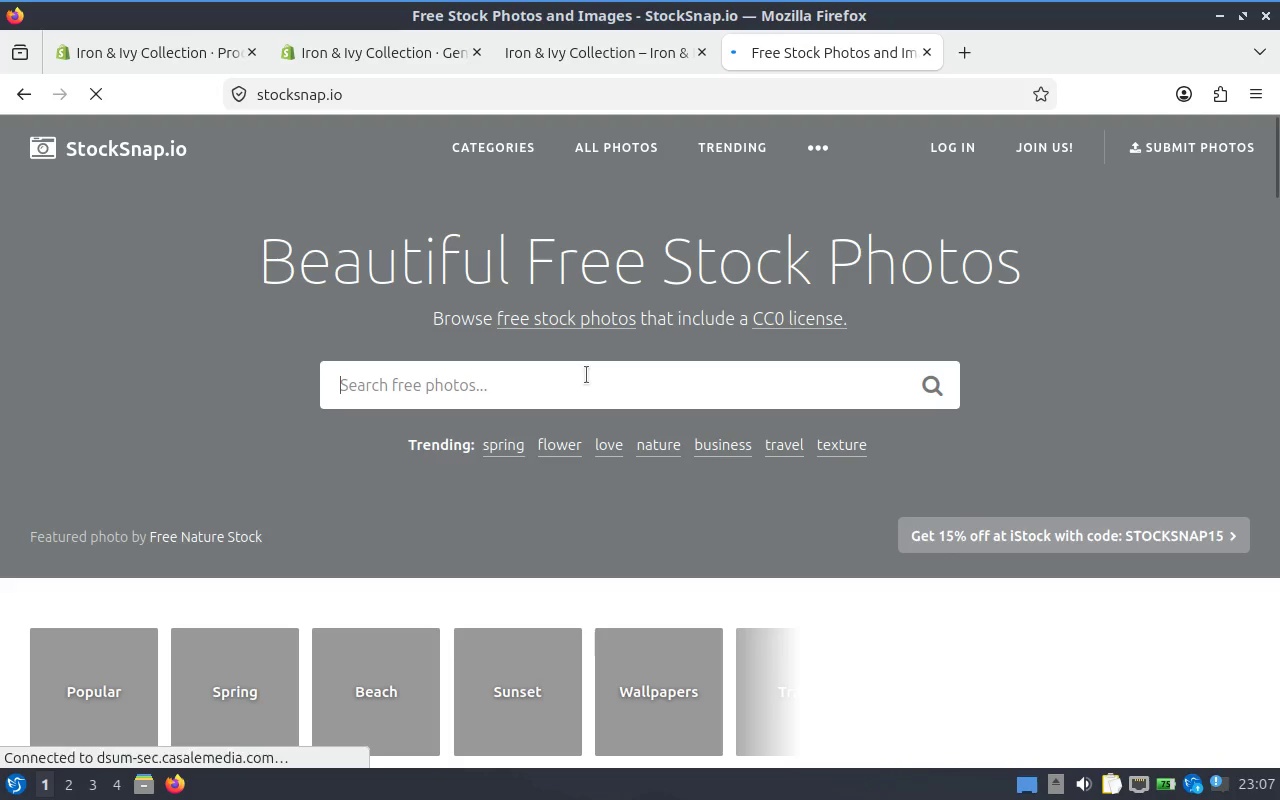 
type(SE)
key(Backspace)
key(Backspace)
type(seed kit)
 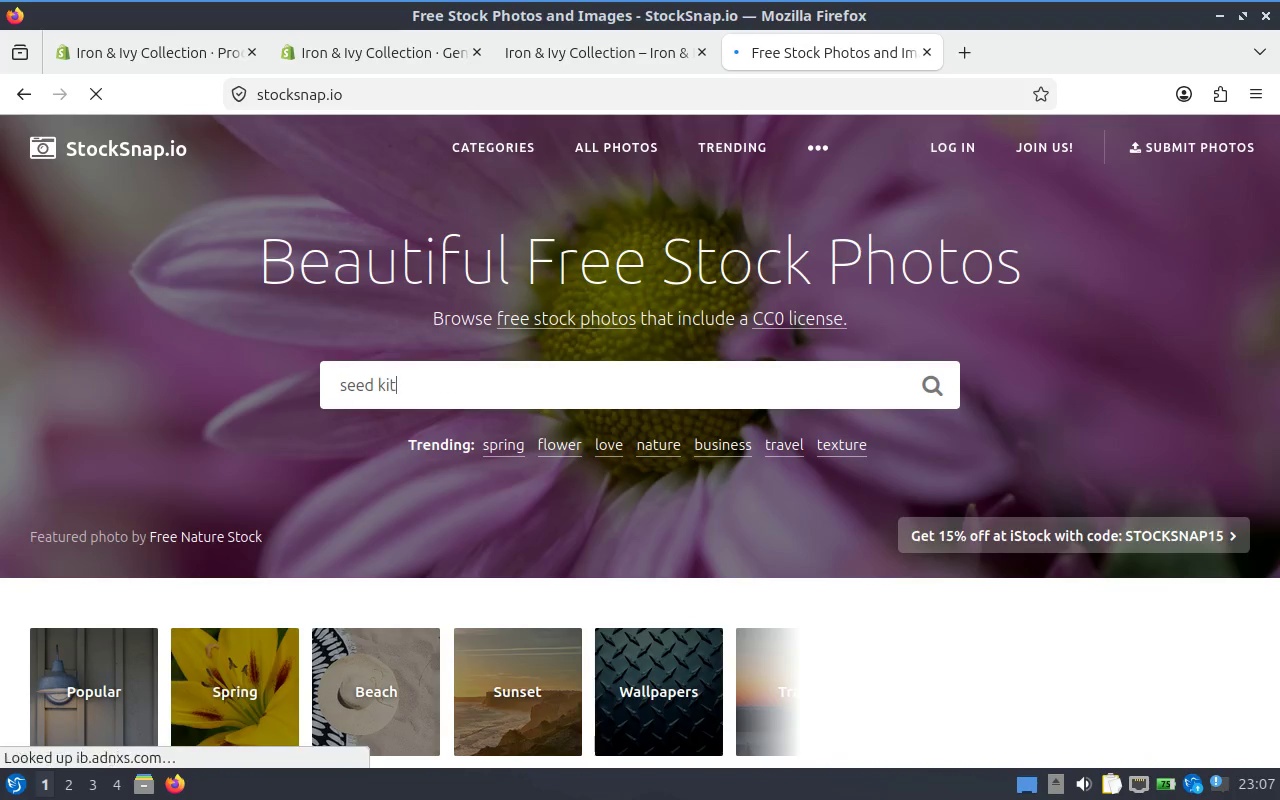 
key(Enter)
 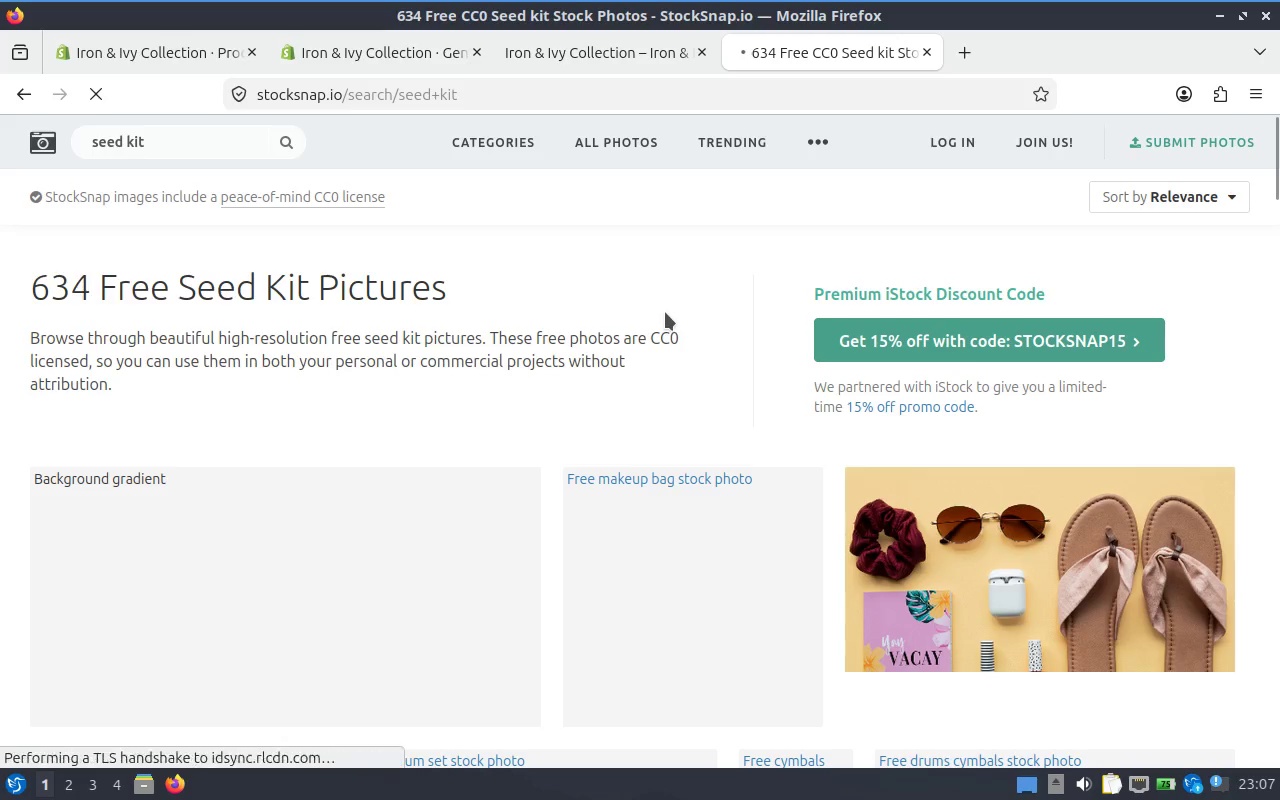 
scroll: coordinate [665, 312], scroll_direction: down, amount: 2.0
 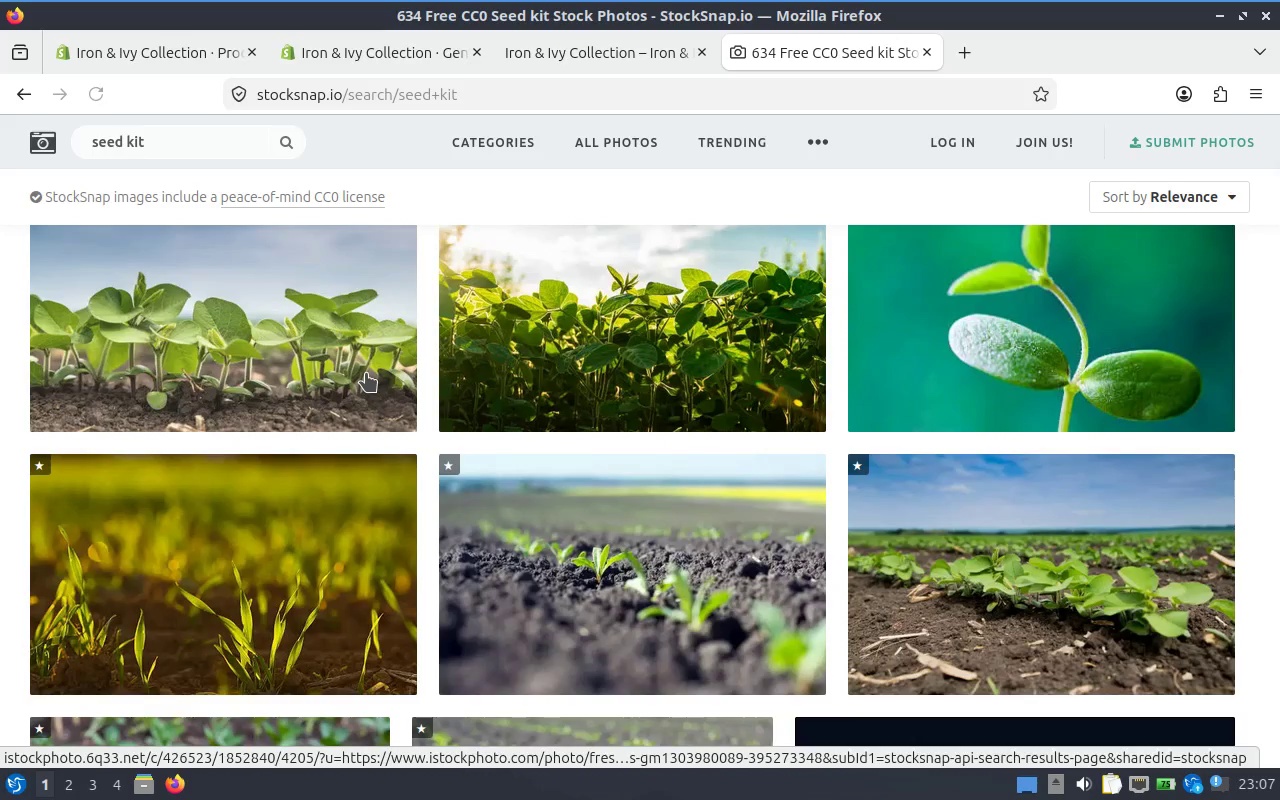 
wait(5.55)
 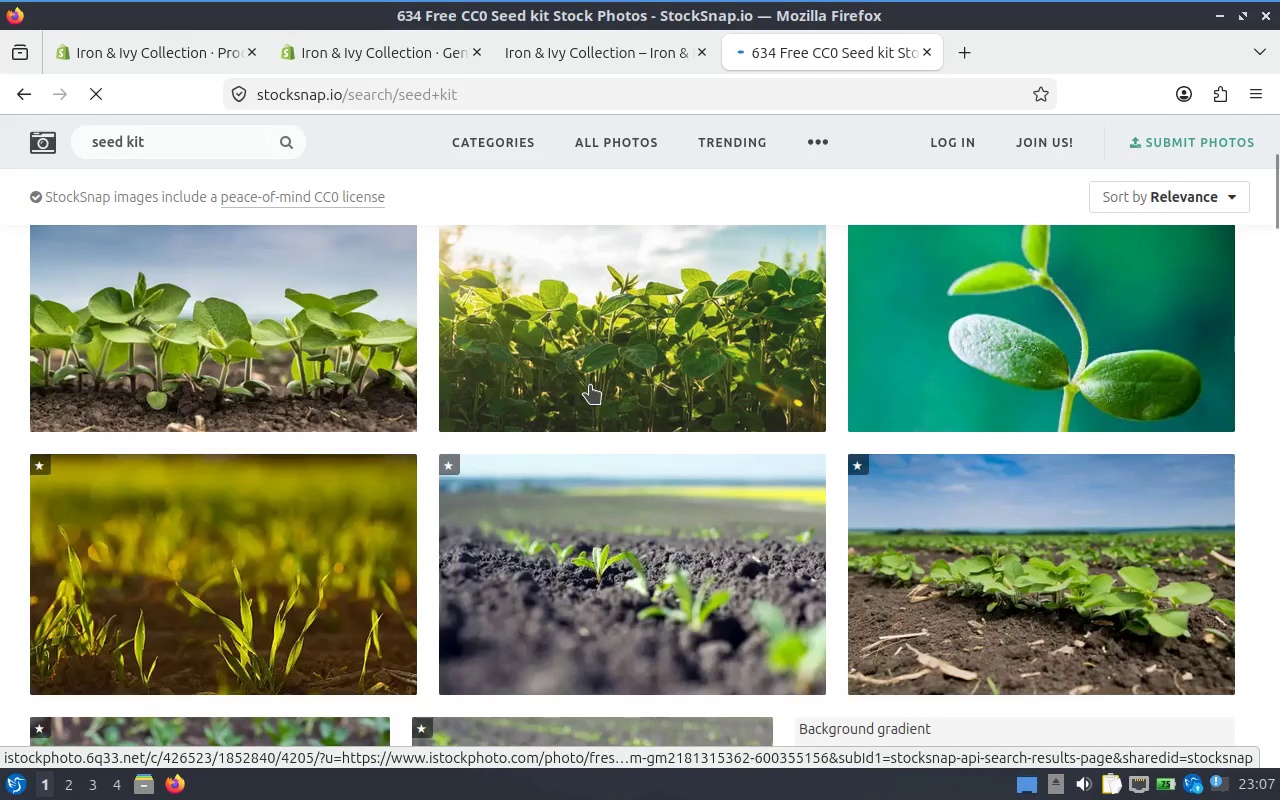 
left_click([274, 372])
 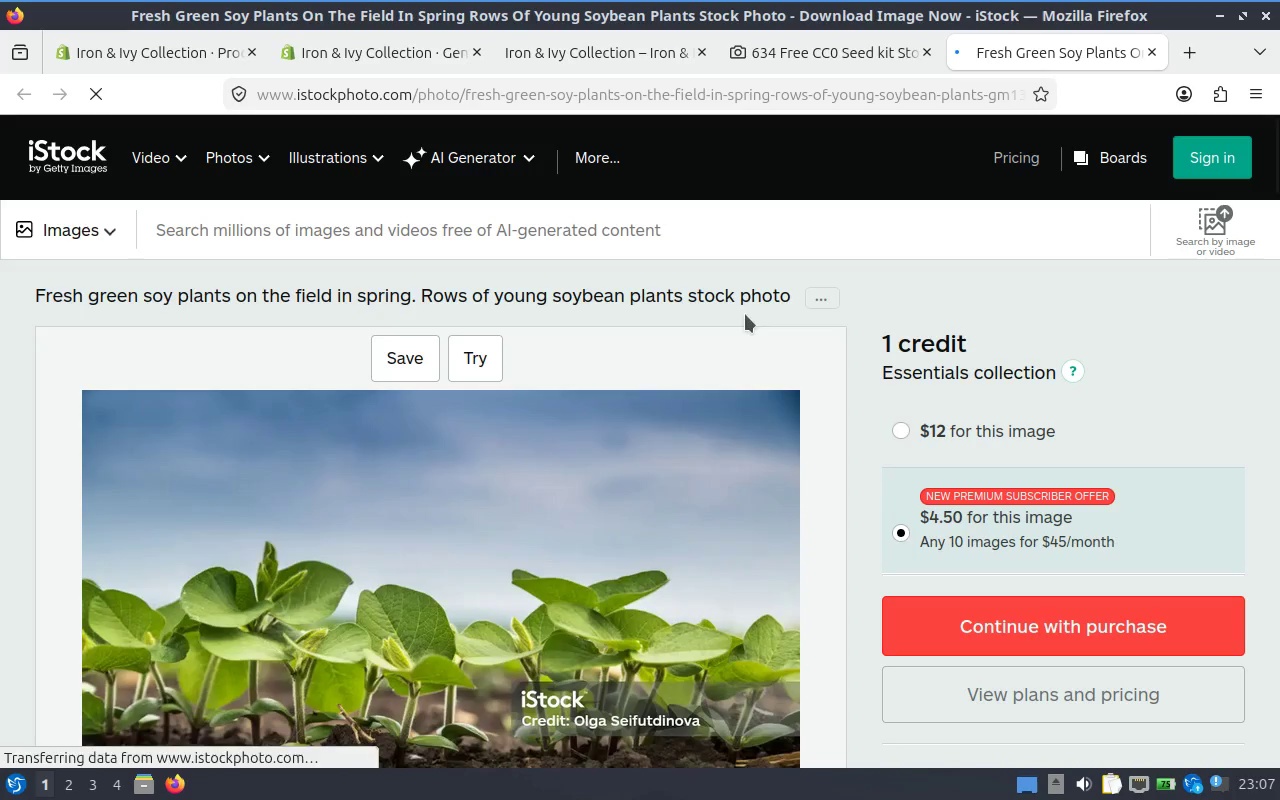 
wait(6.31)
 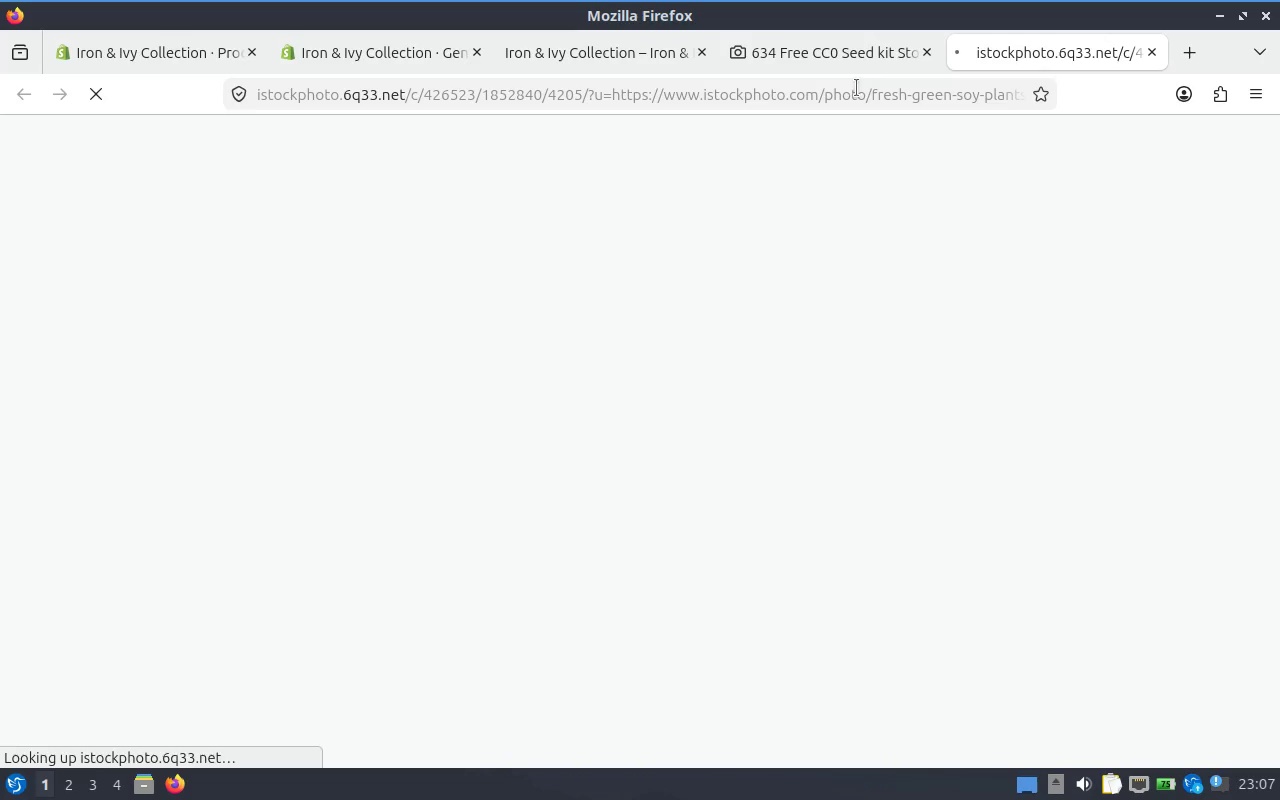 
scroll: coordinate [863, 378], scroll_direction: down, amount: 2.0
 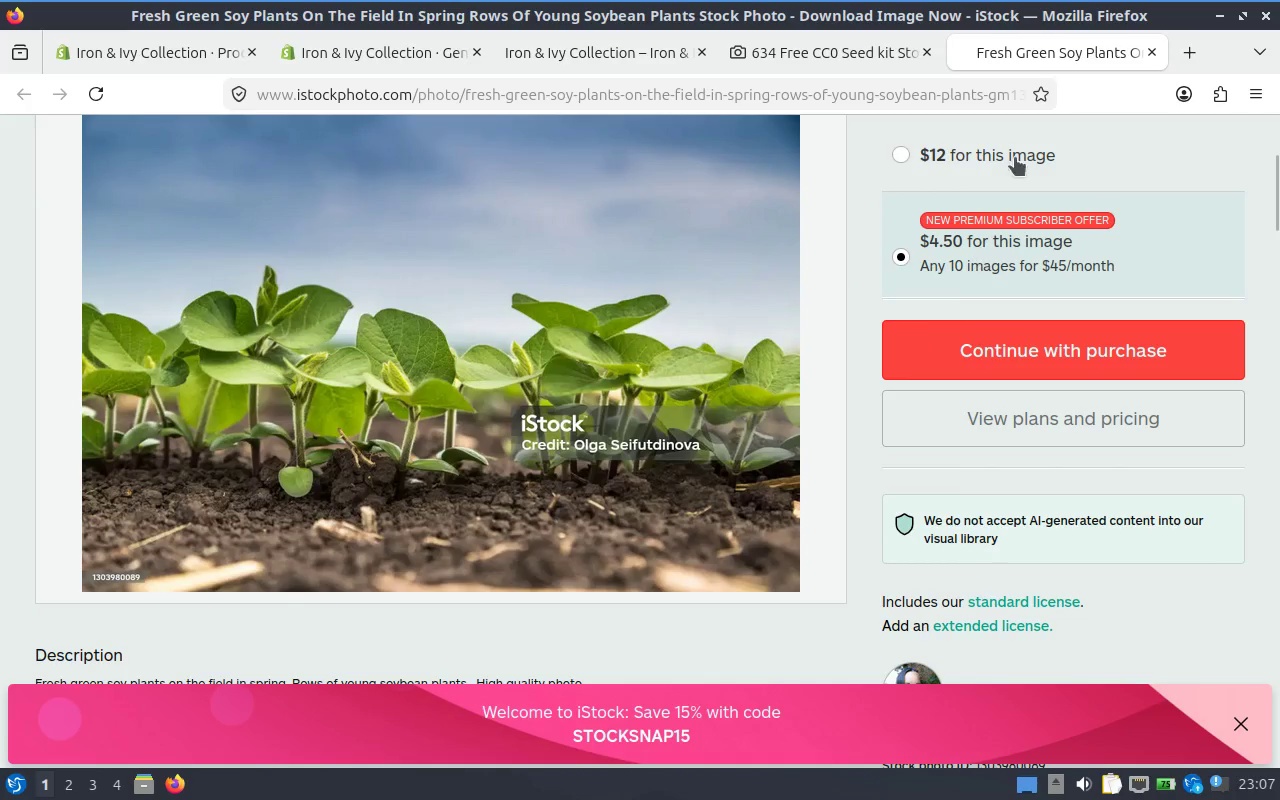 
scroll: coordinate [755, 323], scroll_direction: up, amount: 5.0
 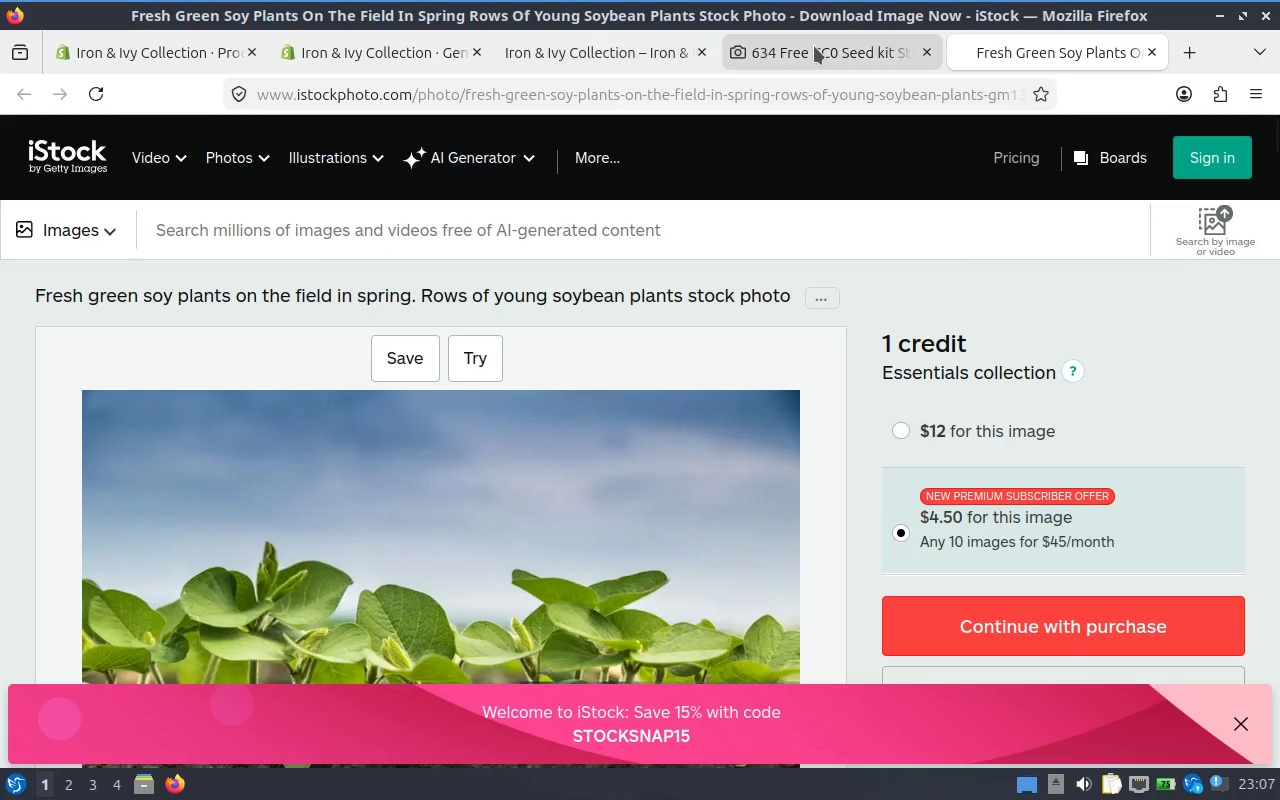 
left_click([827, 51])
 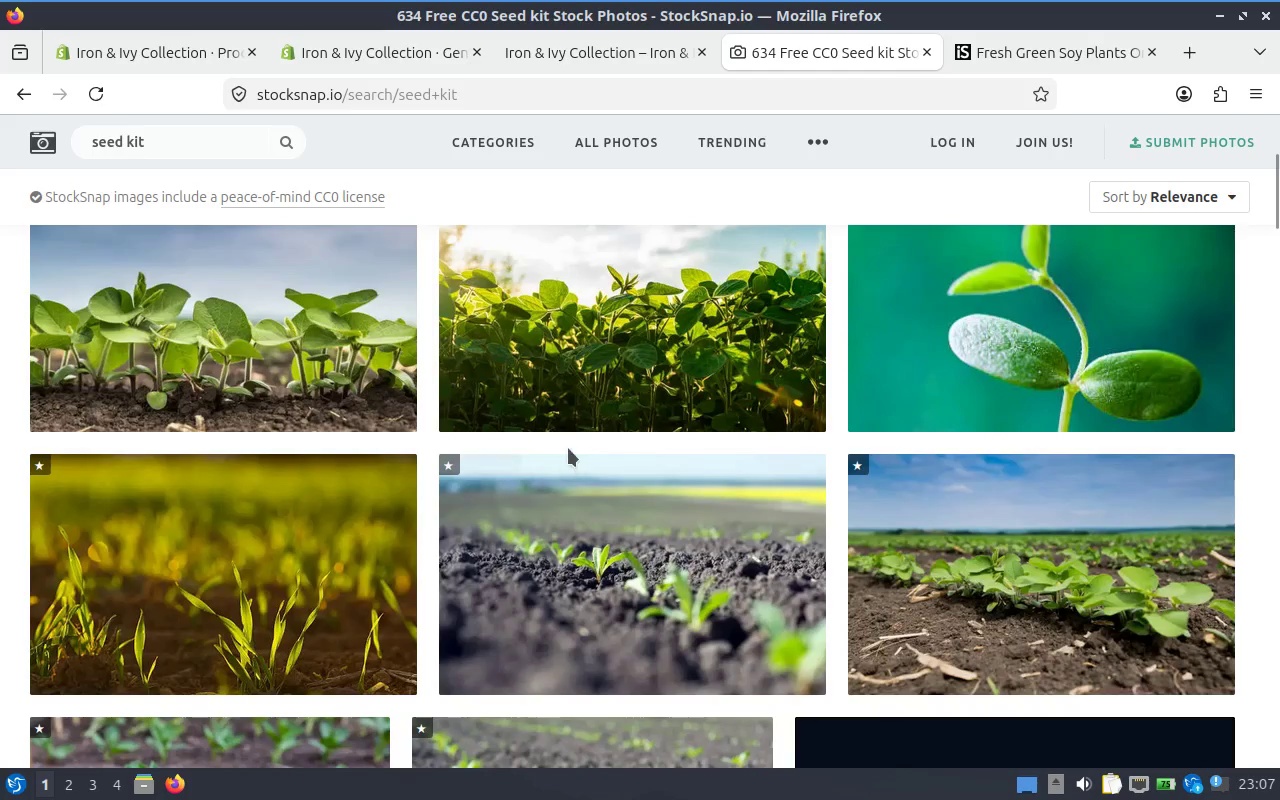 
scroll: coordinate [495, 318], scroll_direction: up, amount: 3.0
 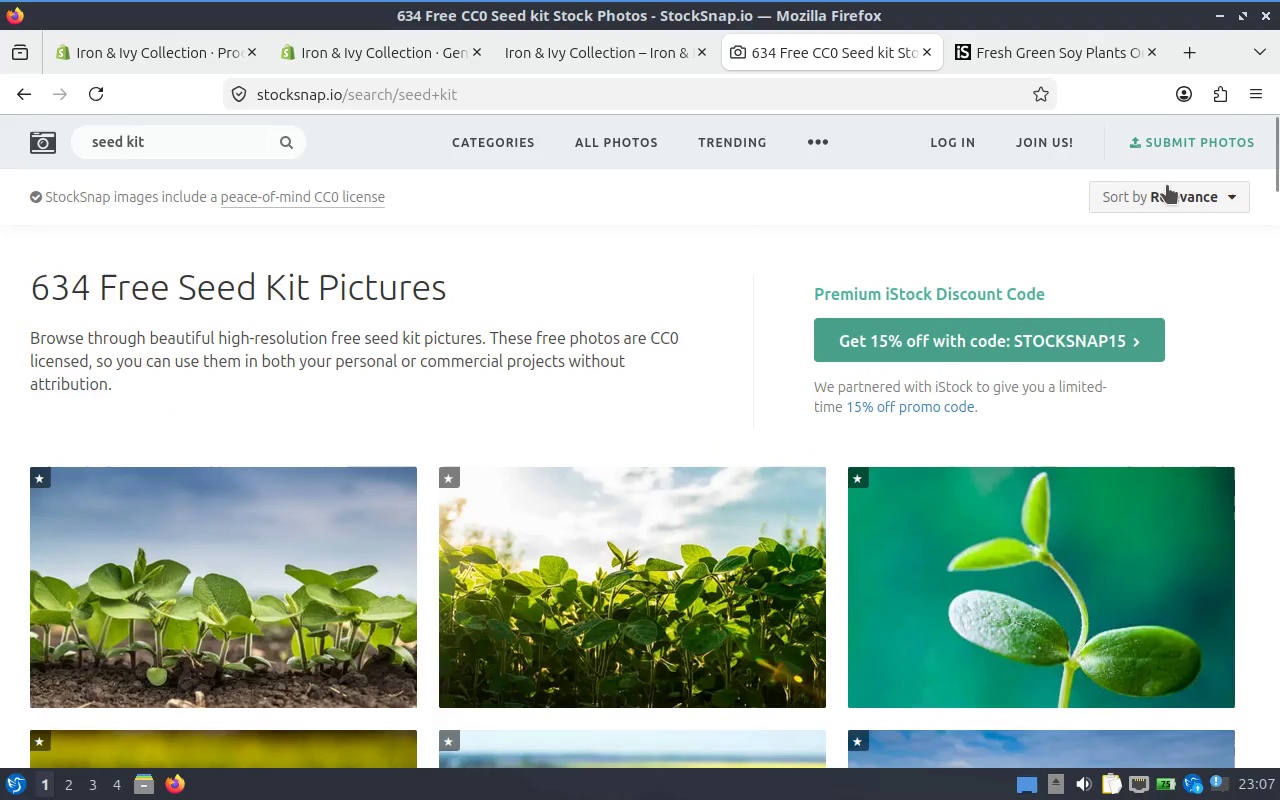 
left_click([1173, 199])
 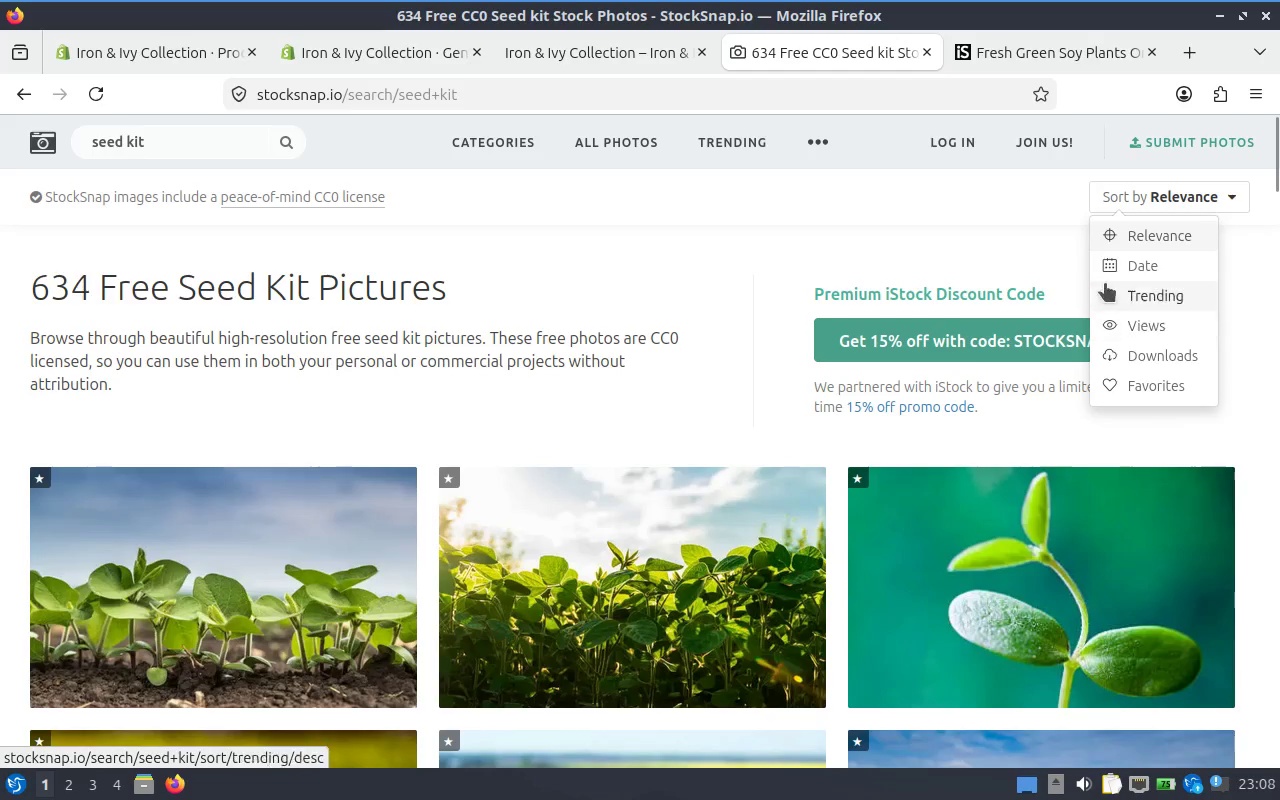 
left_click([1018, 264])
 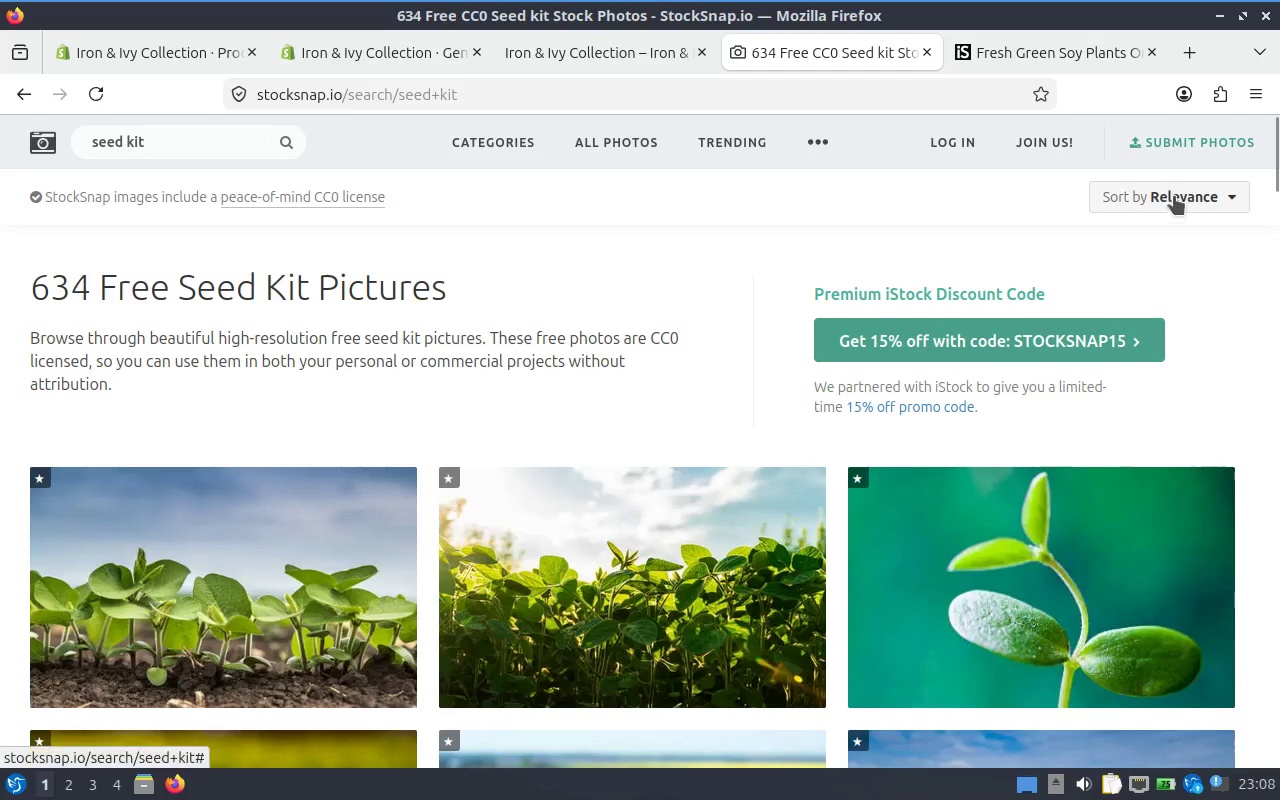 
scroll: coordinate [798, 392], scroll_direction: down, amount: 8.0
 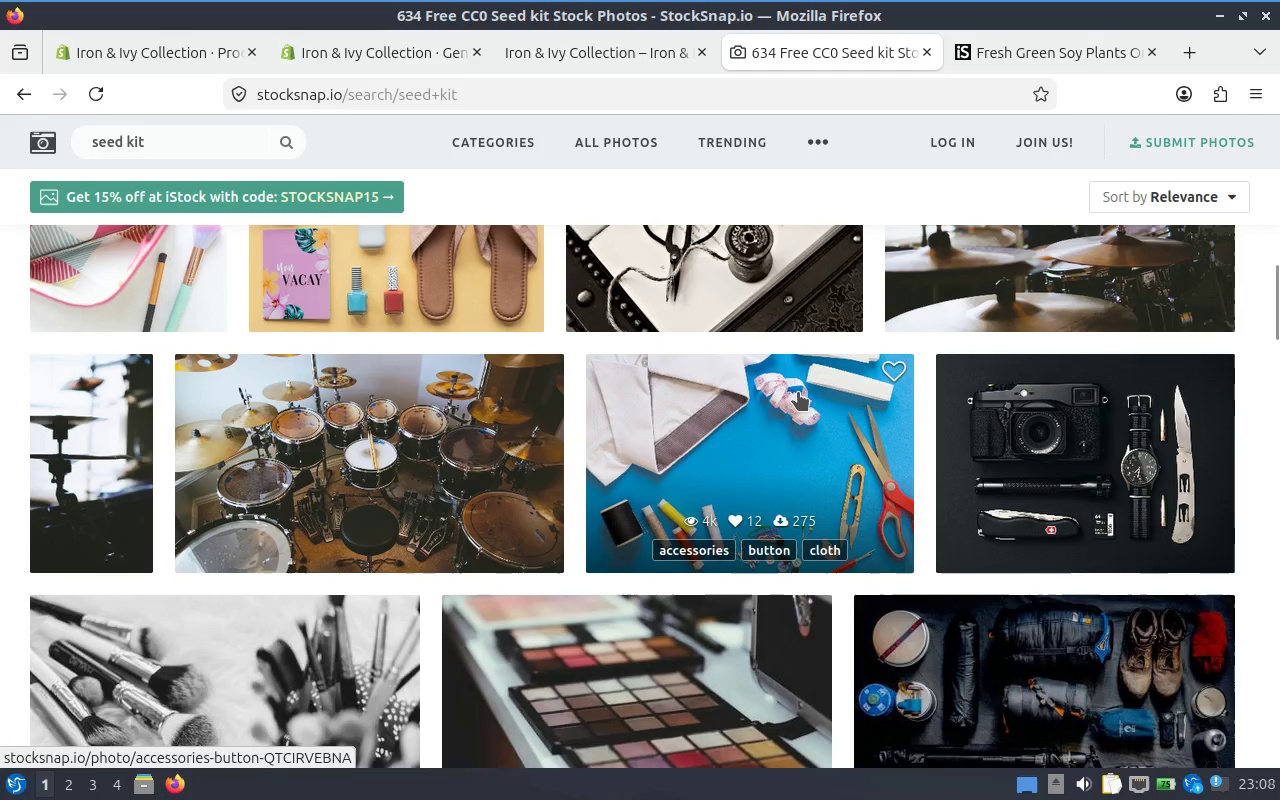 
scroll: coordinate [804, 381], scroll_direction: up, amount: 6.0
 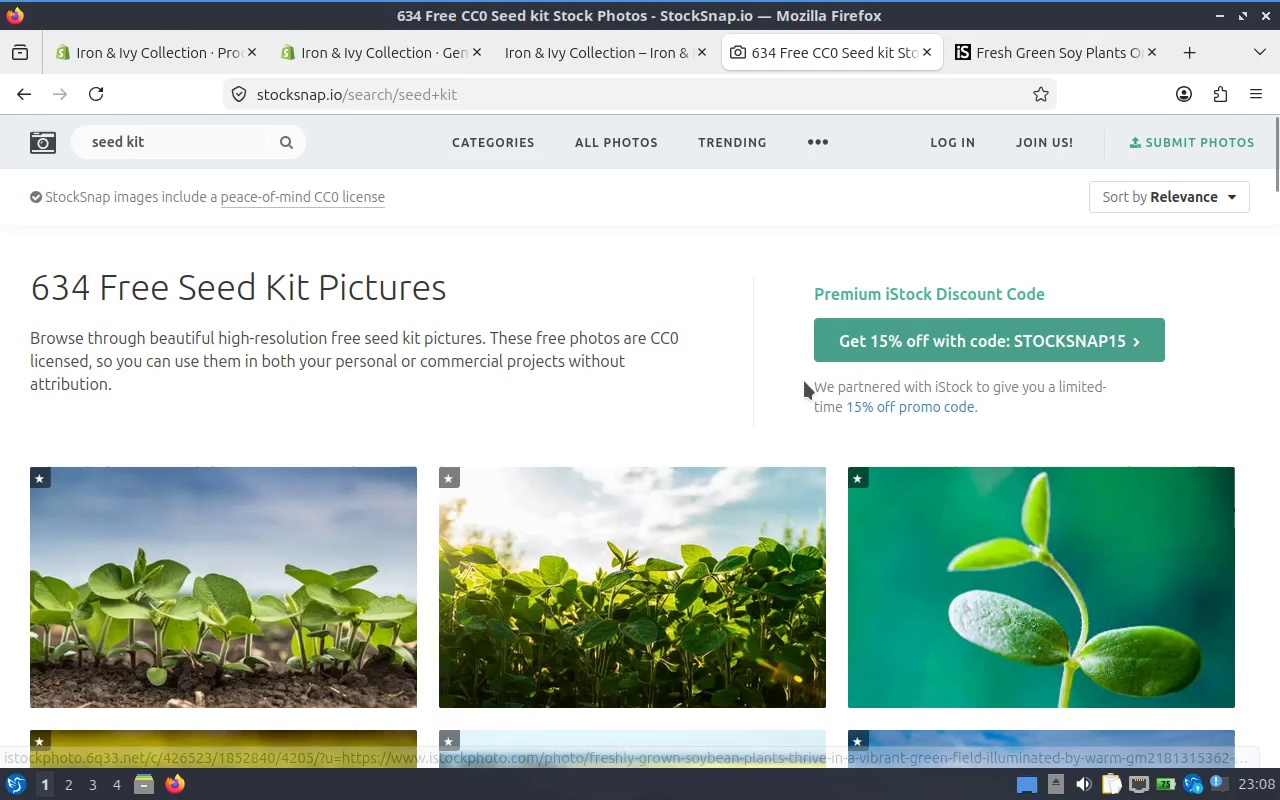 
scroll: coordinate [470, 424], scroll_direction: down, amount: 25.0
 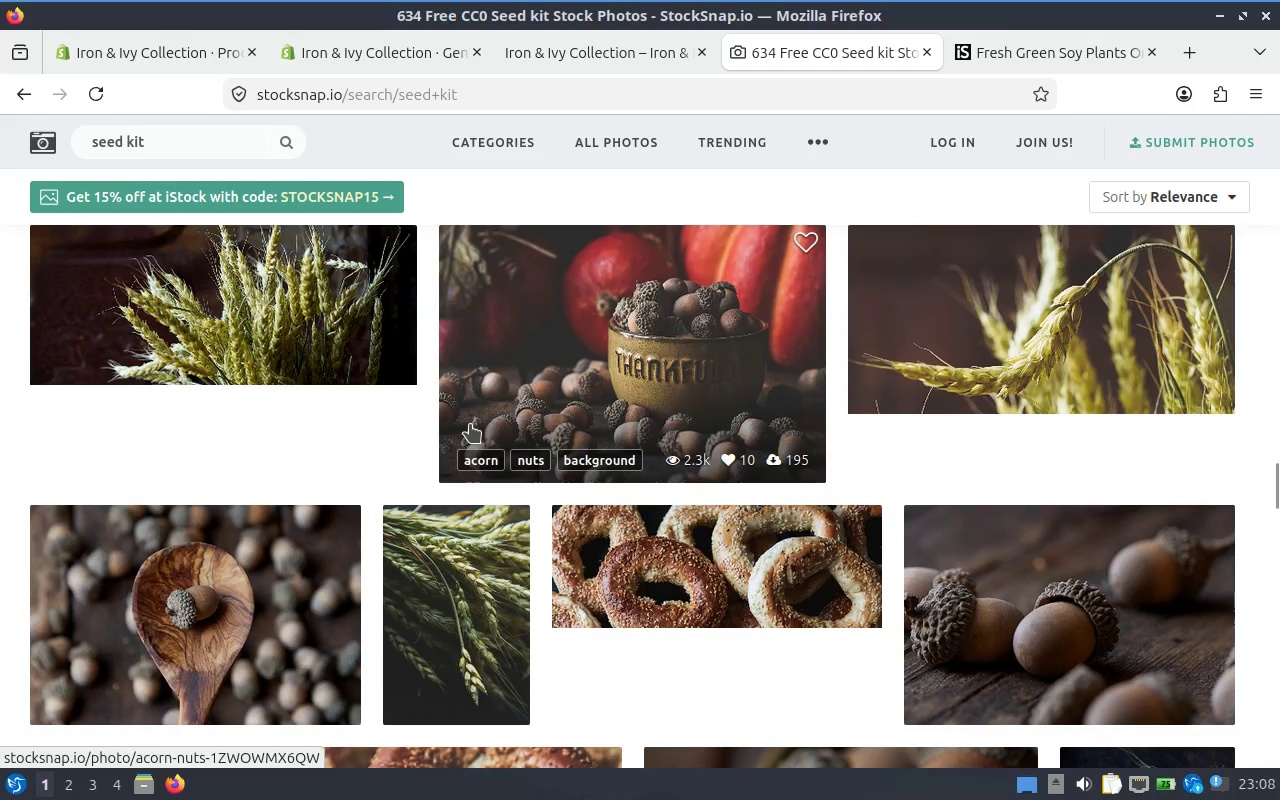 
scroll: coordinate [470, 424], scroll_direction: up, amount: 13.0
 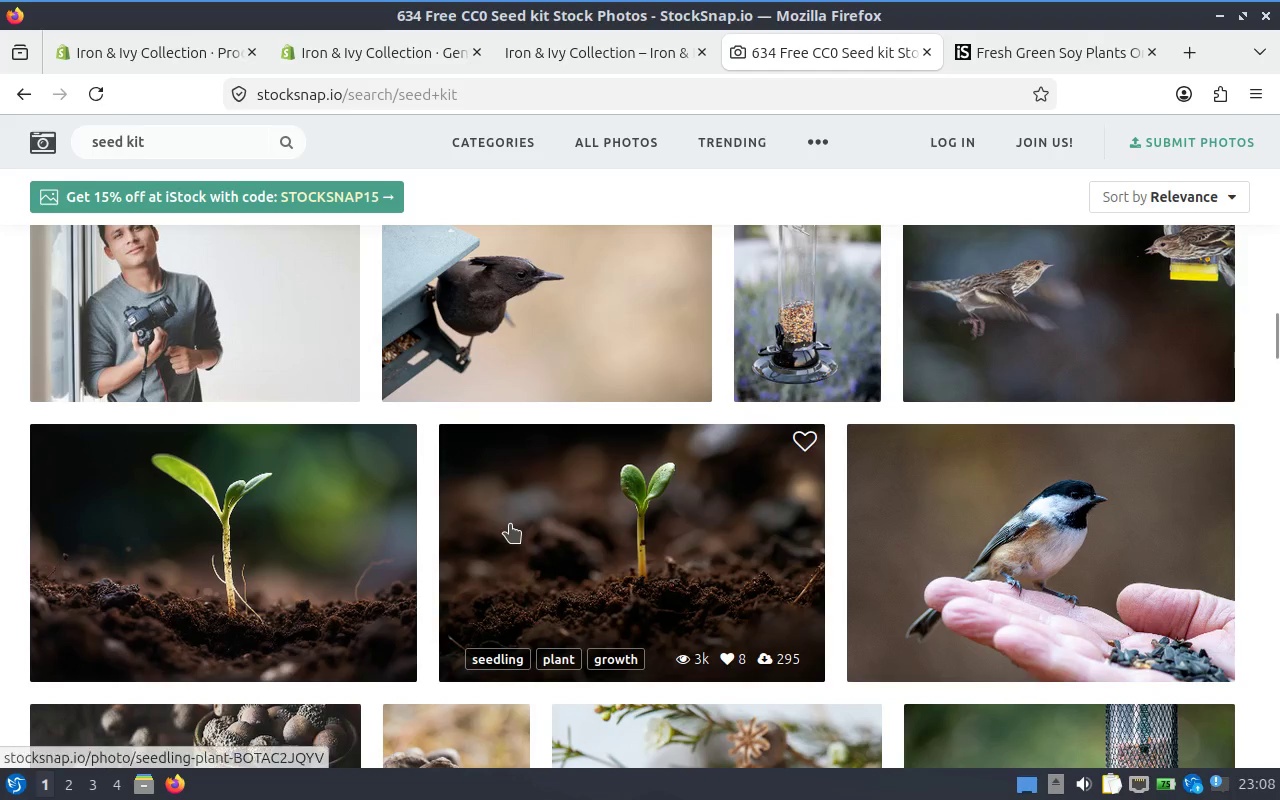 
mouse_move([311, 544])
 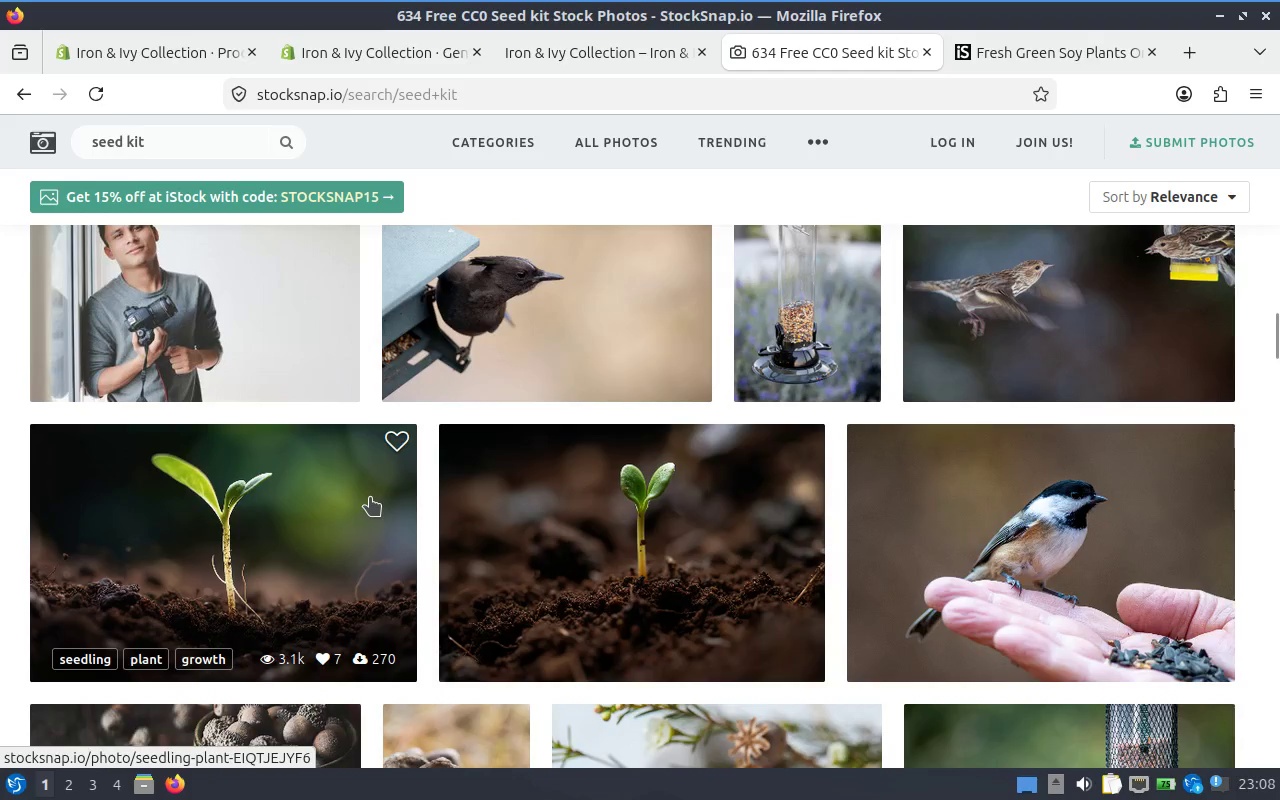 
scroll: coordinate [370, 497], scroll_direction: up, amount: 18.0
 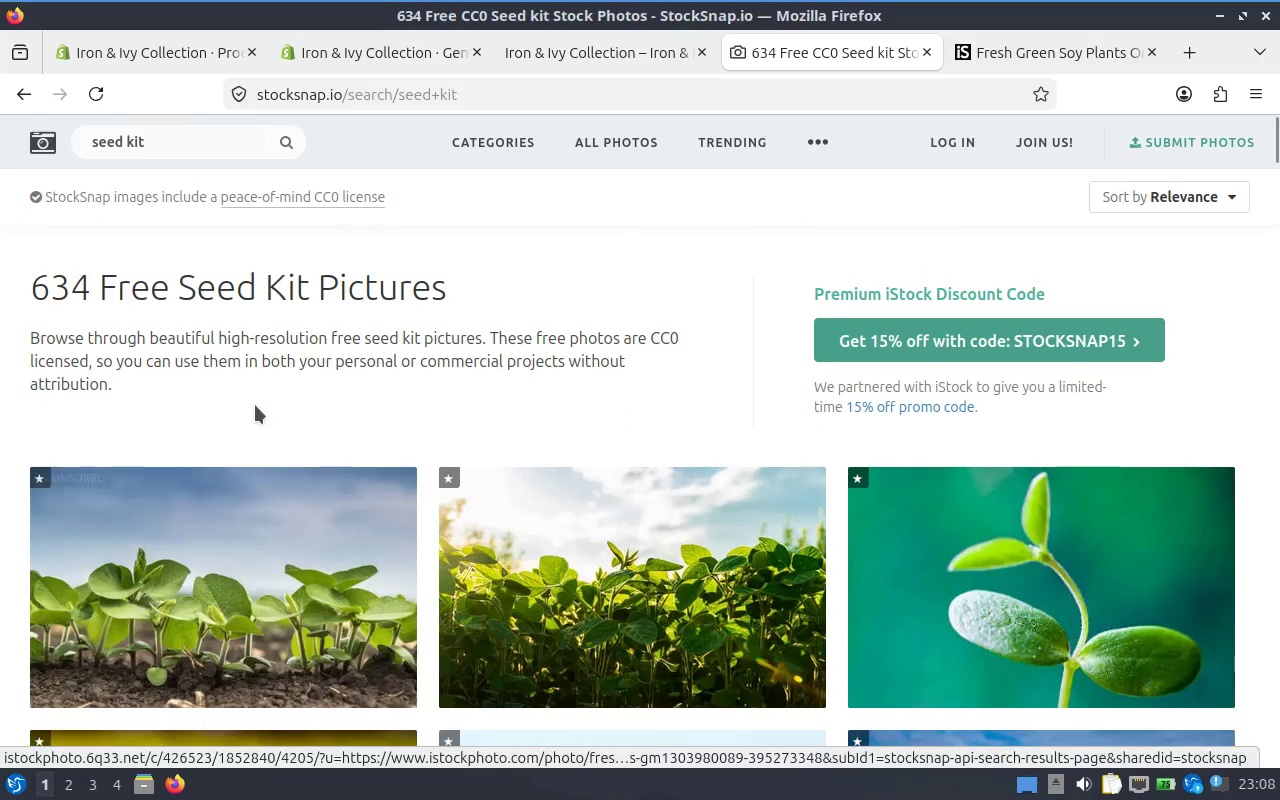 
mouse_move([300, 472])
 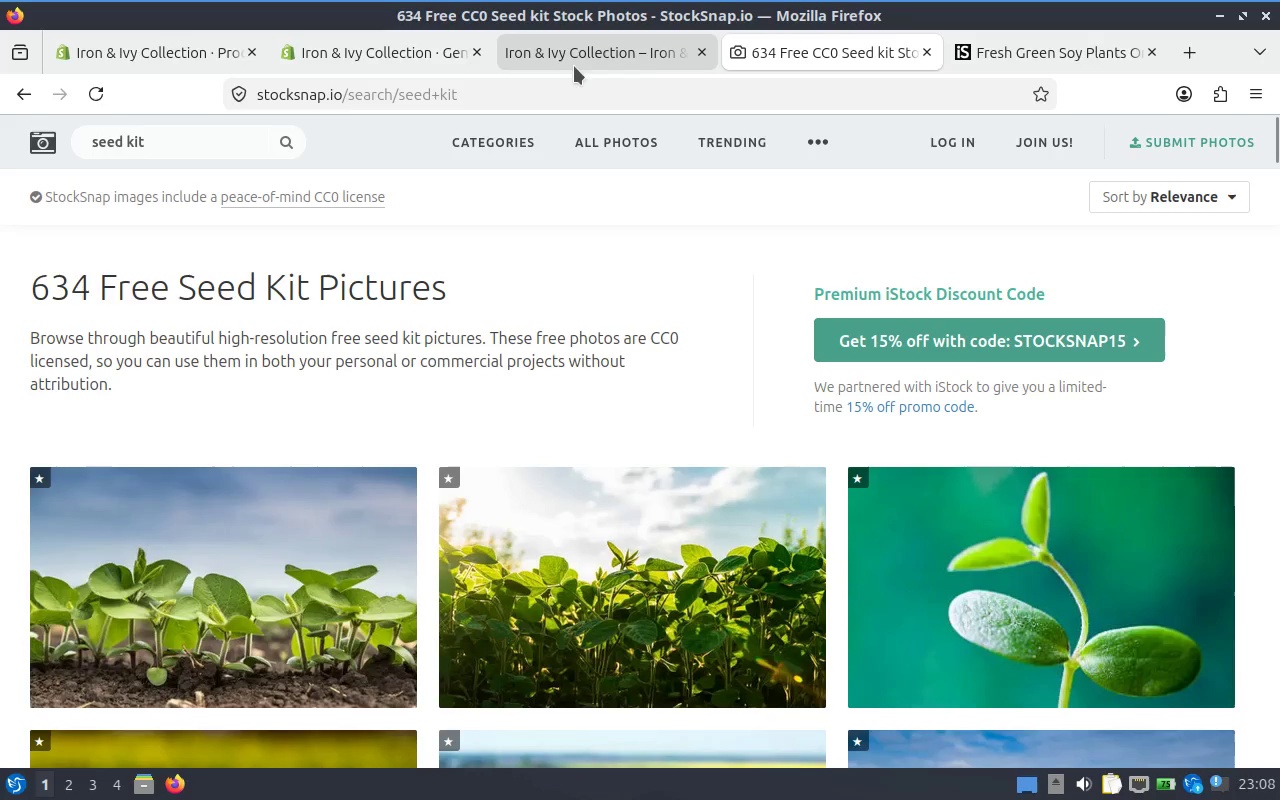 
left_click([645, 61])
 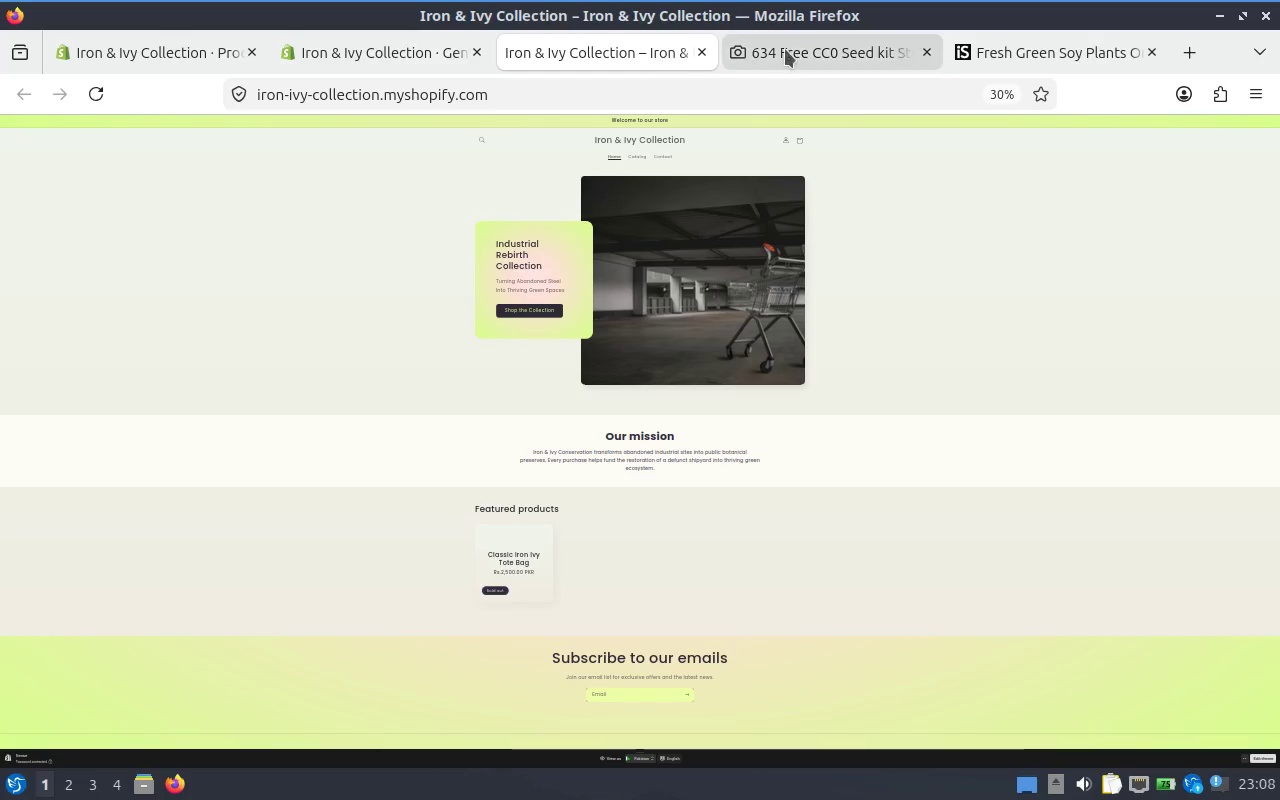 
left_click([796, 49])
 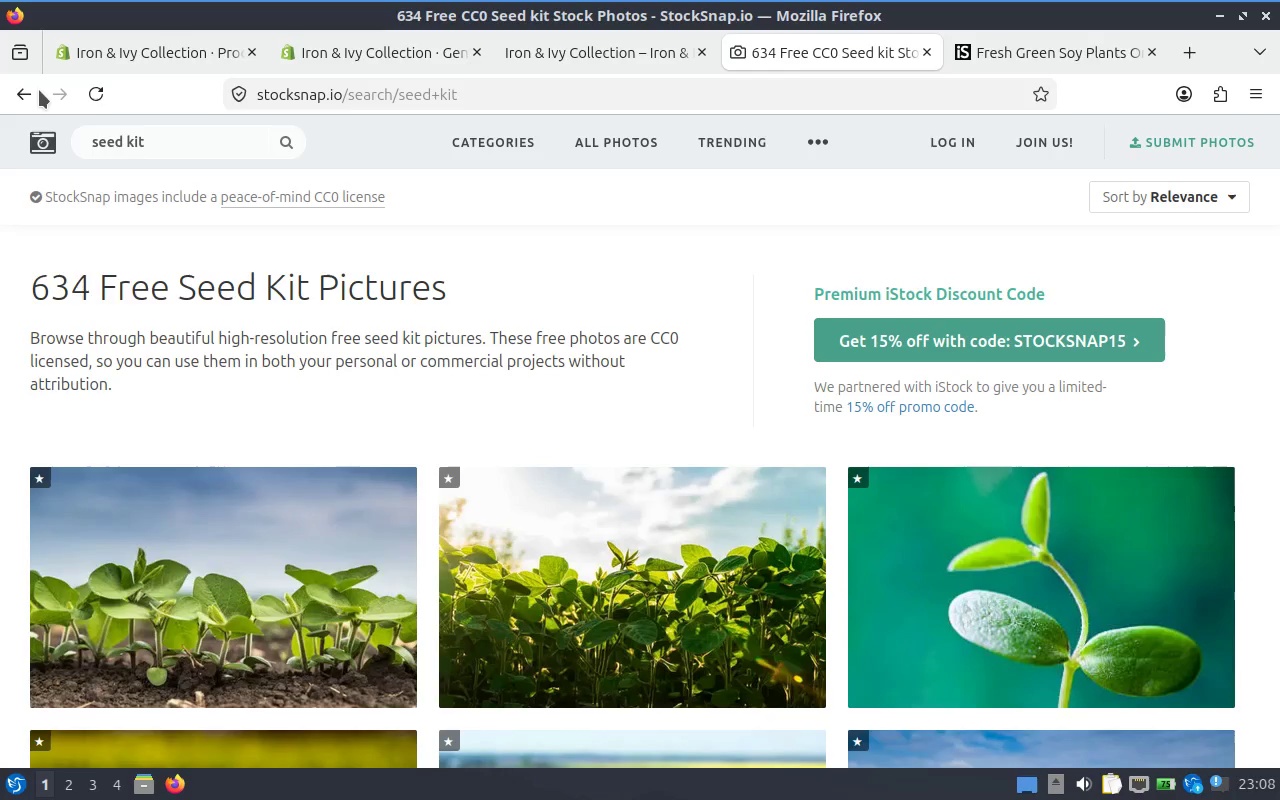 
left_click([39, 90])
 